 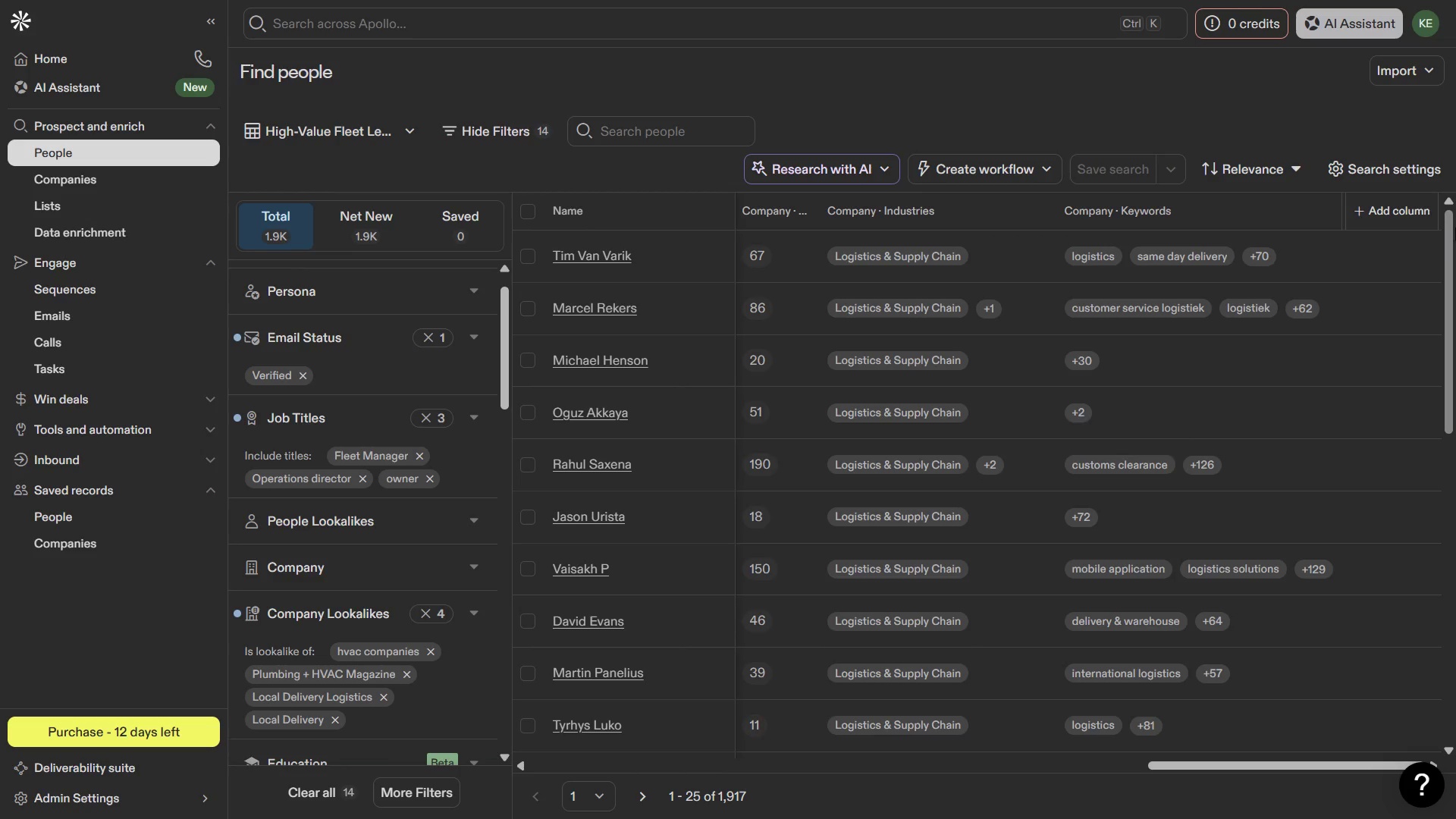 
left_click([1399, 221])
 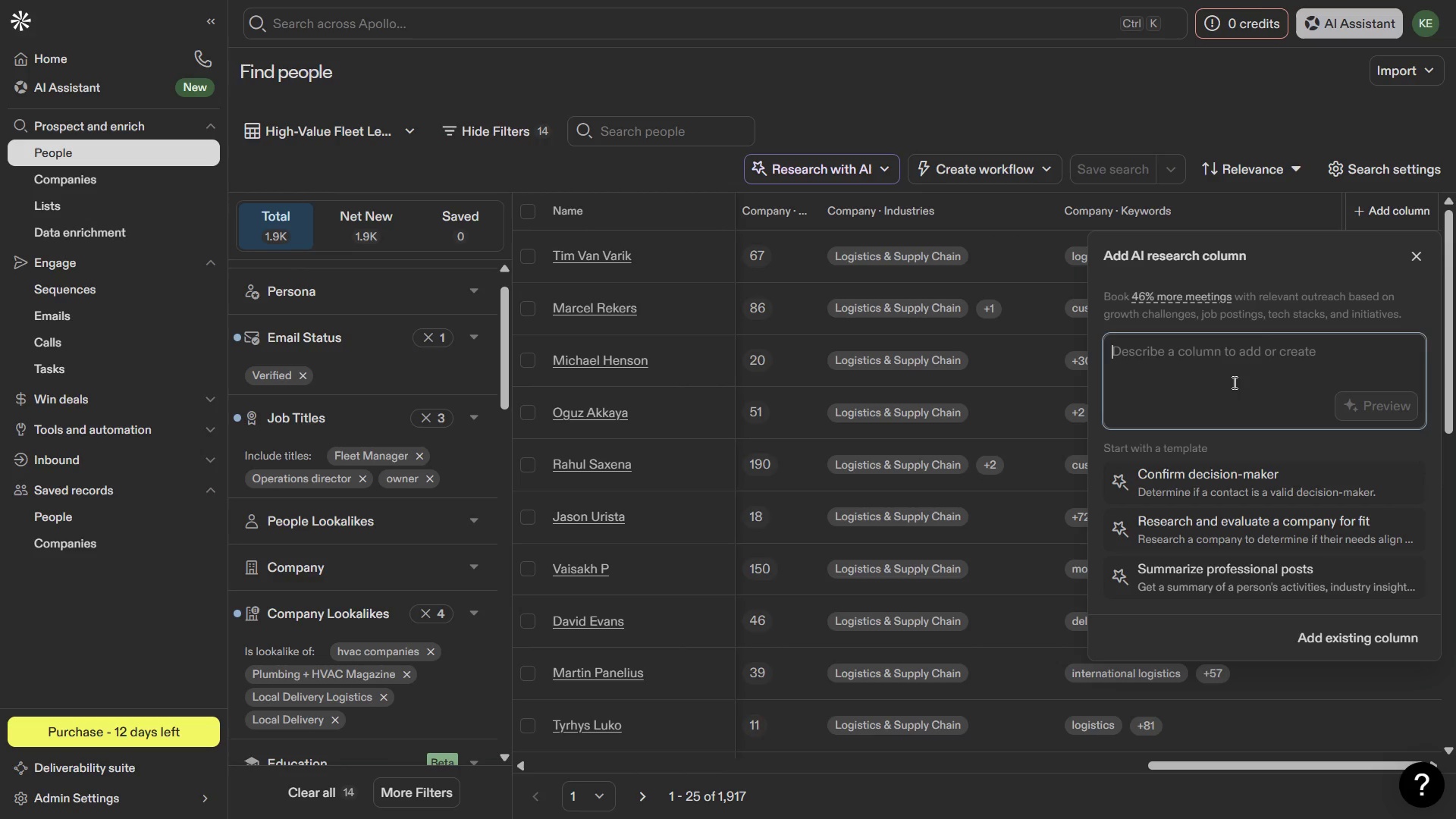 
type(Linkedin Urk)
 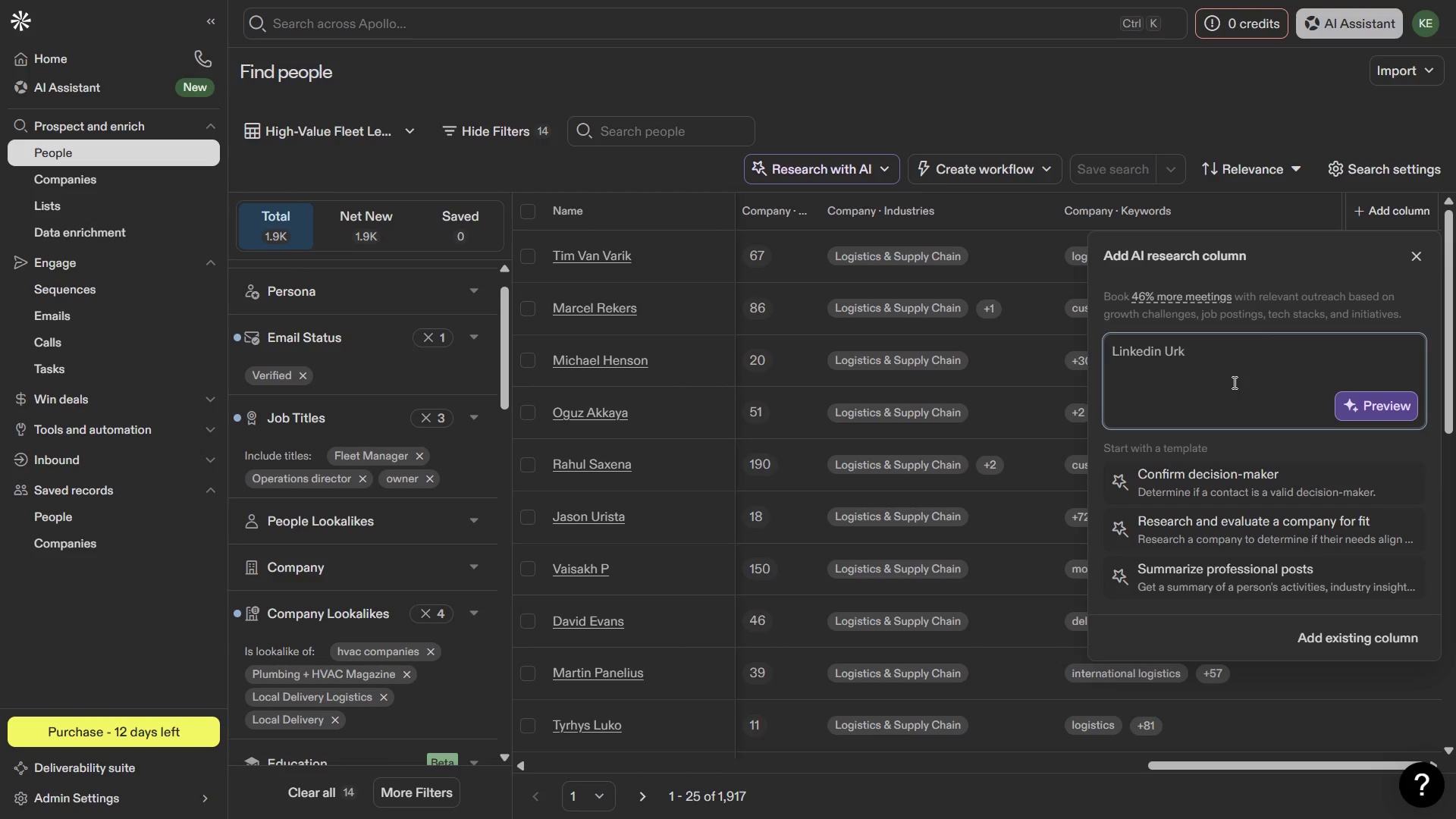 
key(Enter)
 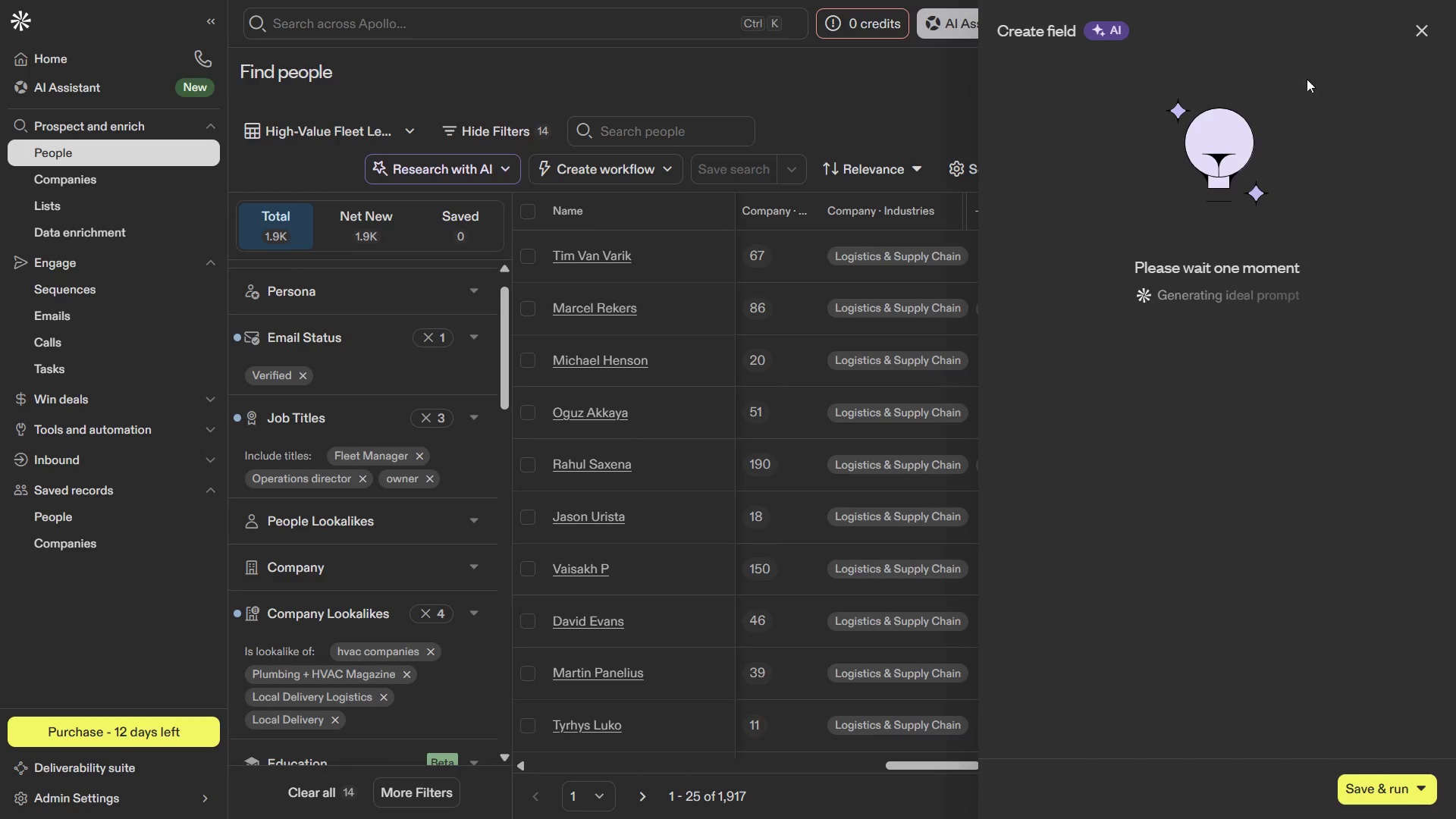 
wait(18.31)
 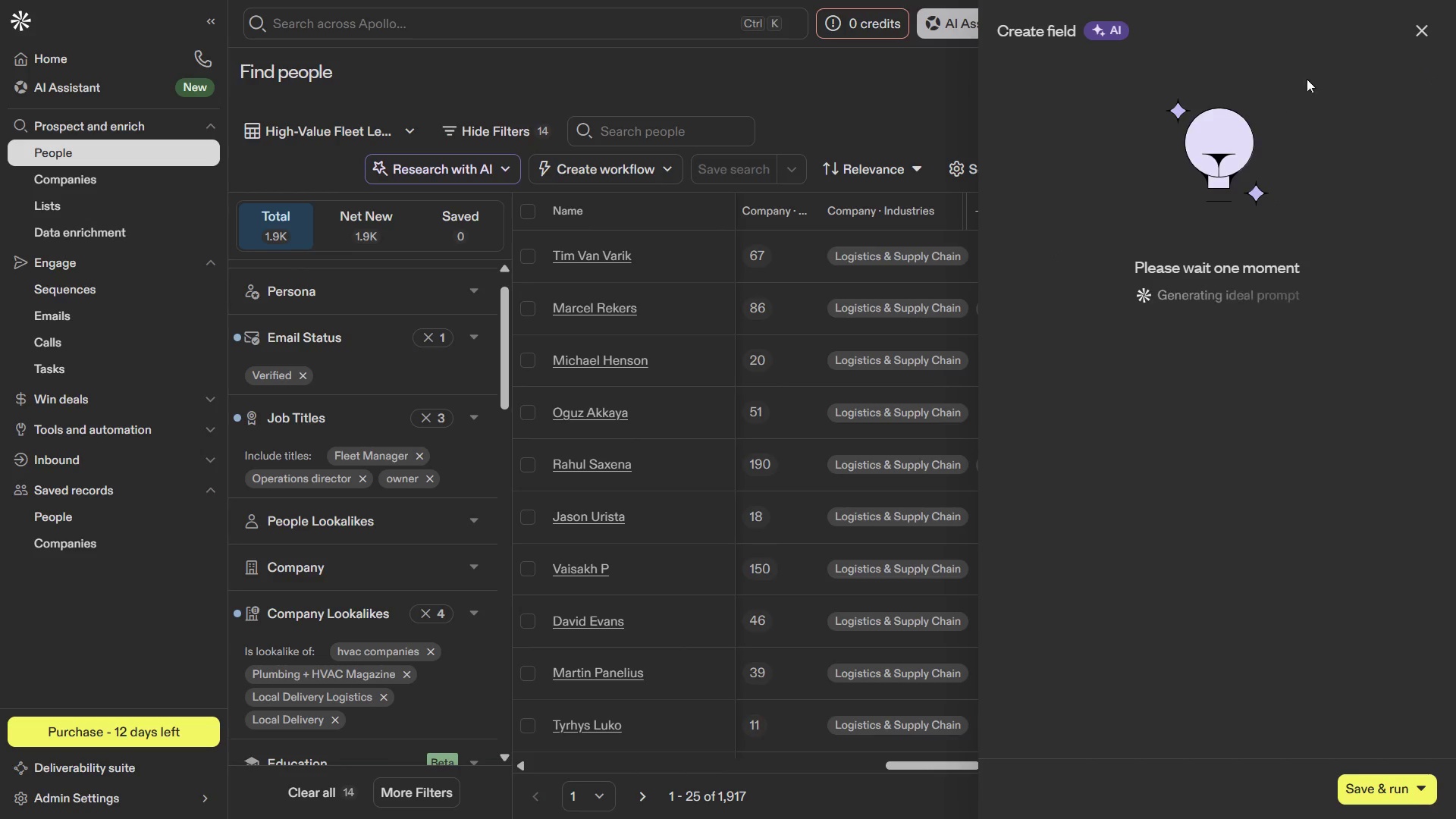 
left_click([1414, 45])
 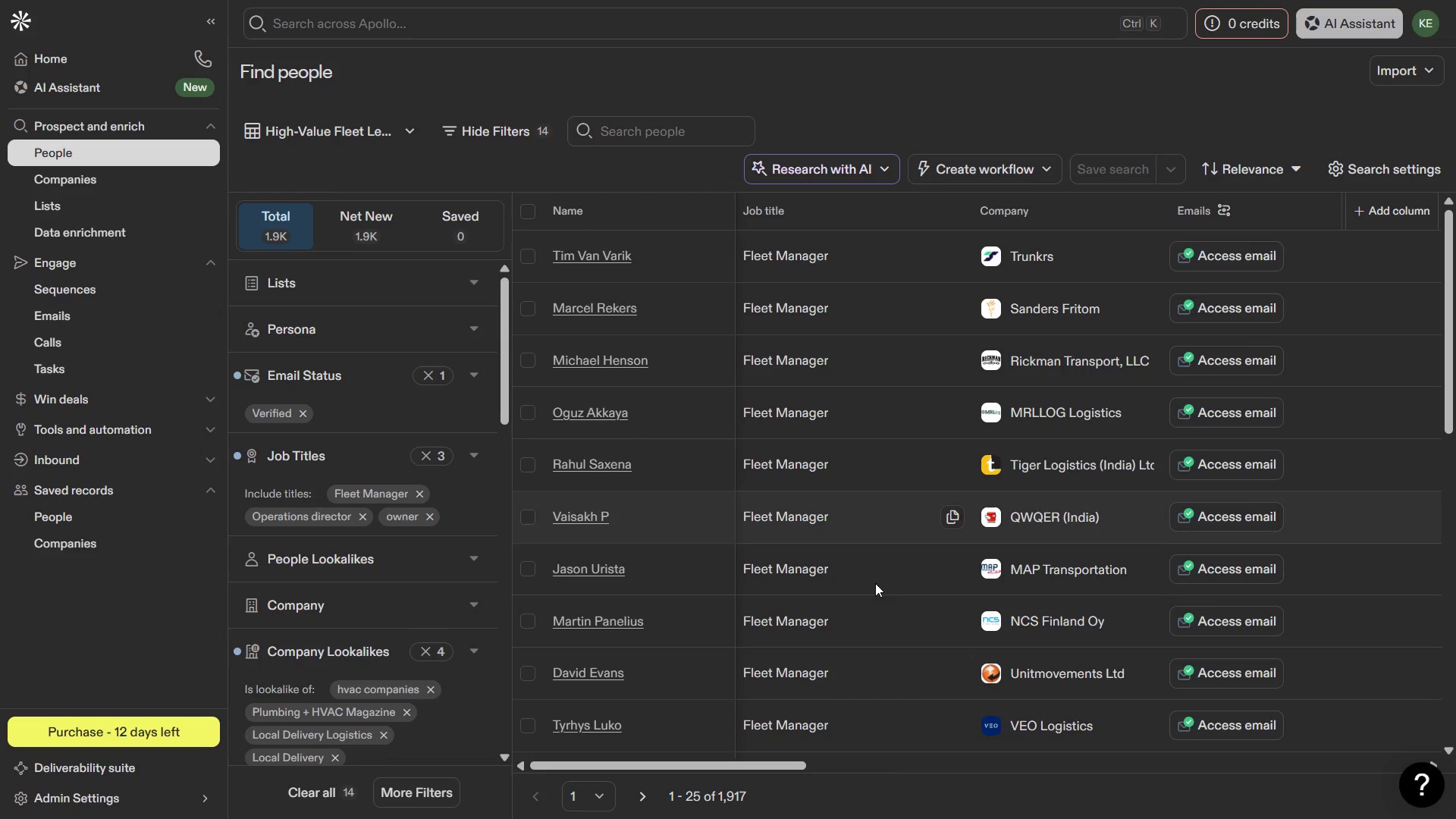 
wait(21.08)
 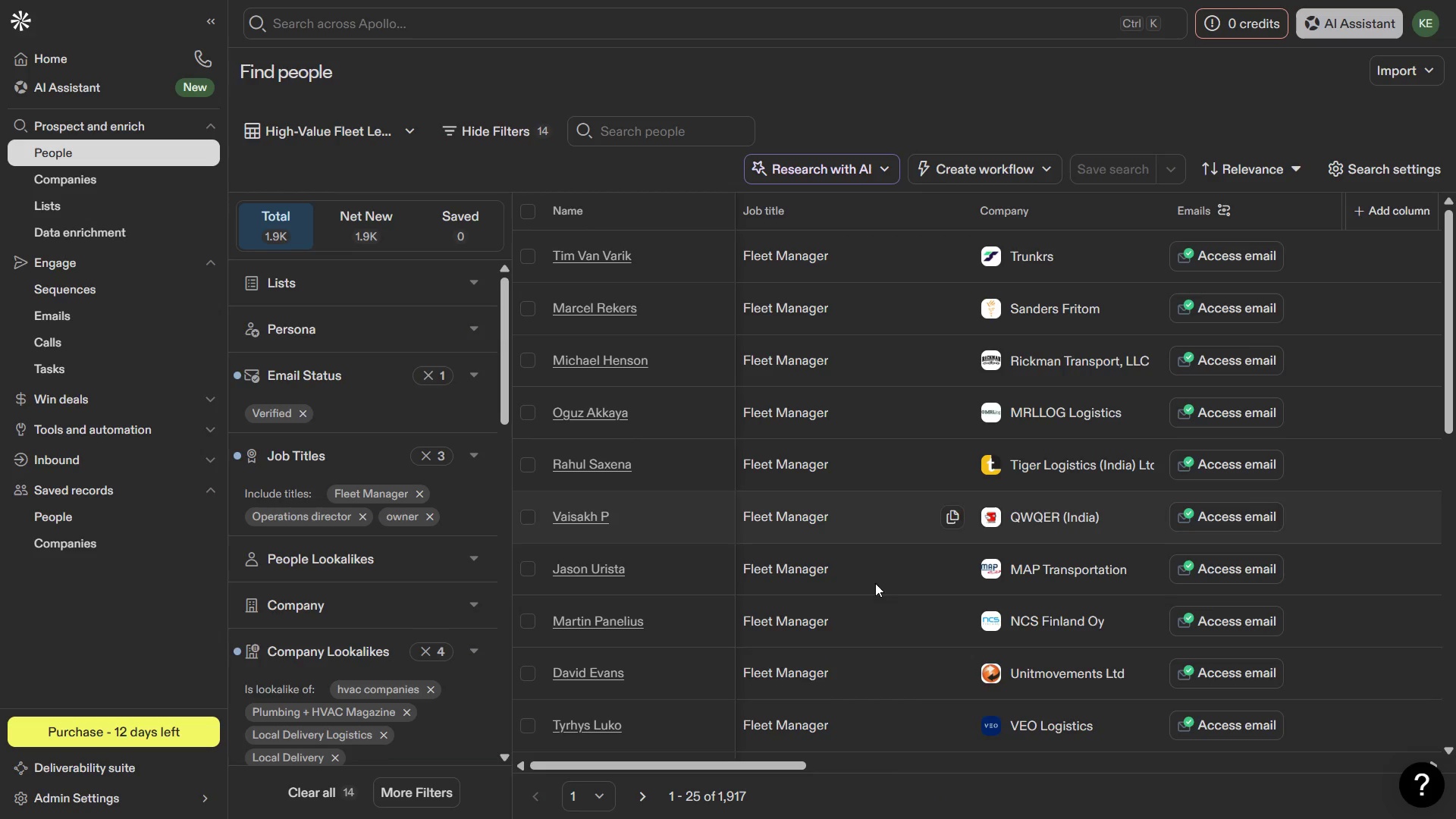 
key(PrintScreen)
 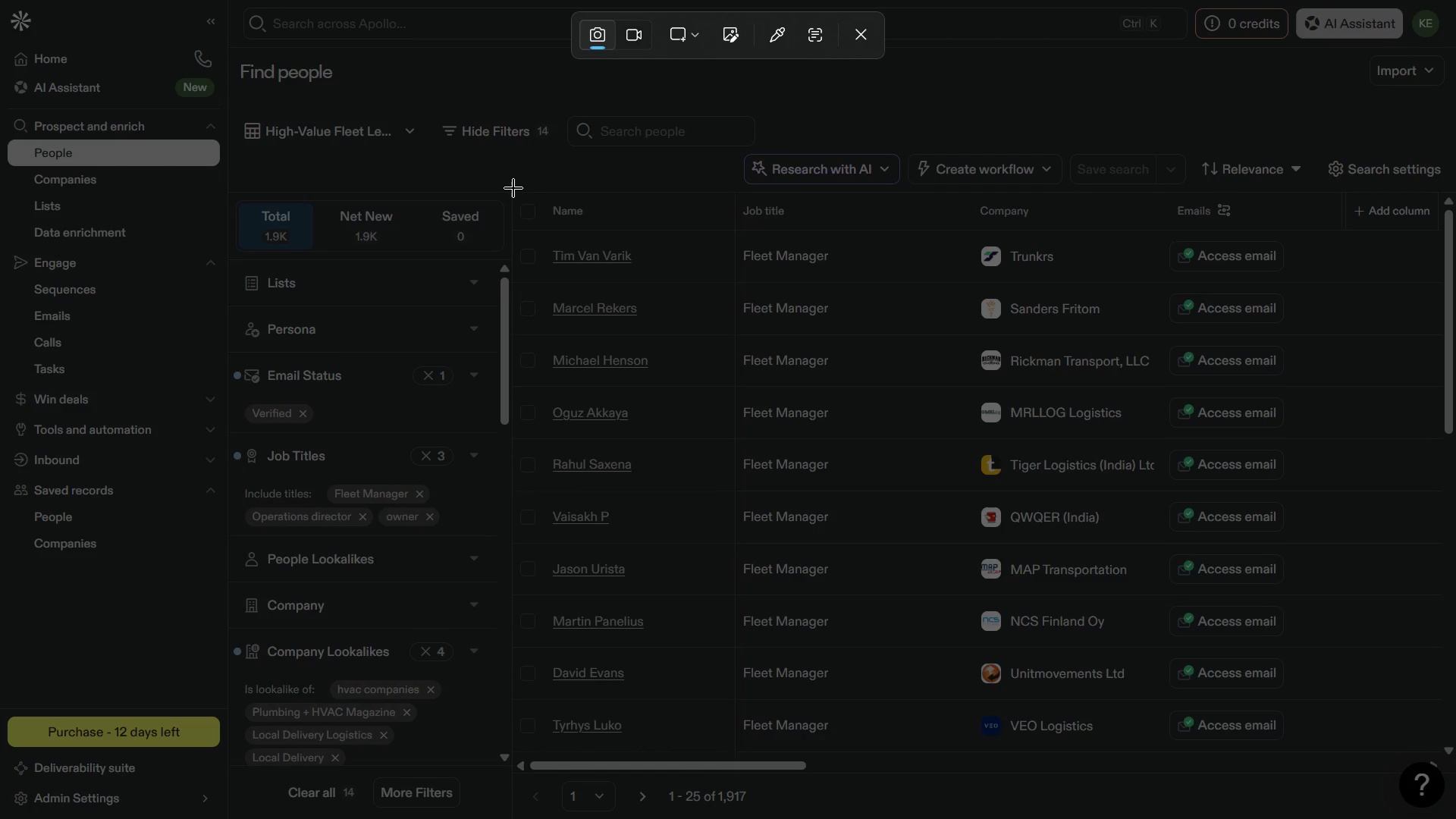 
left_click_drag(start_coordinate=[513, 184], to_coordinate=[1334, 751])
 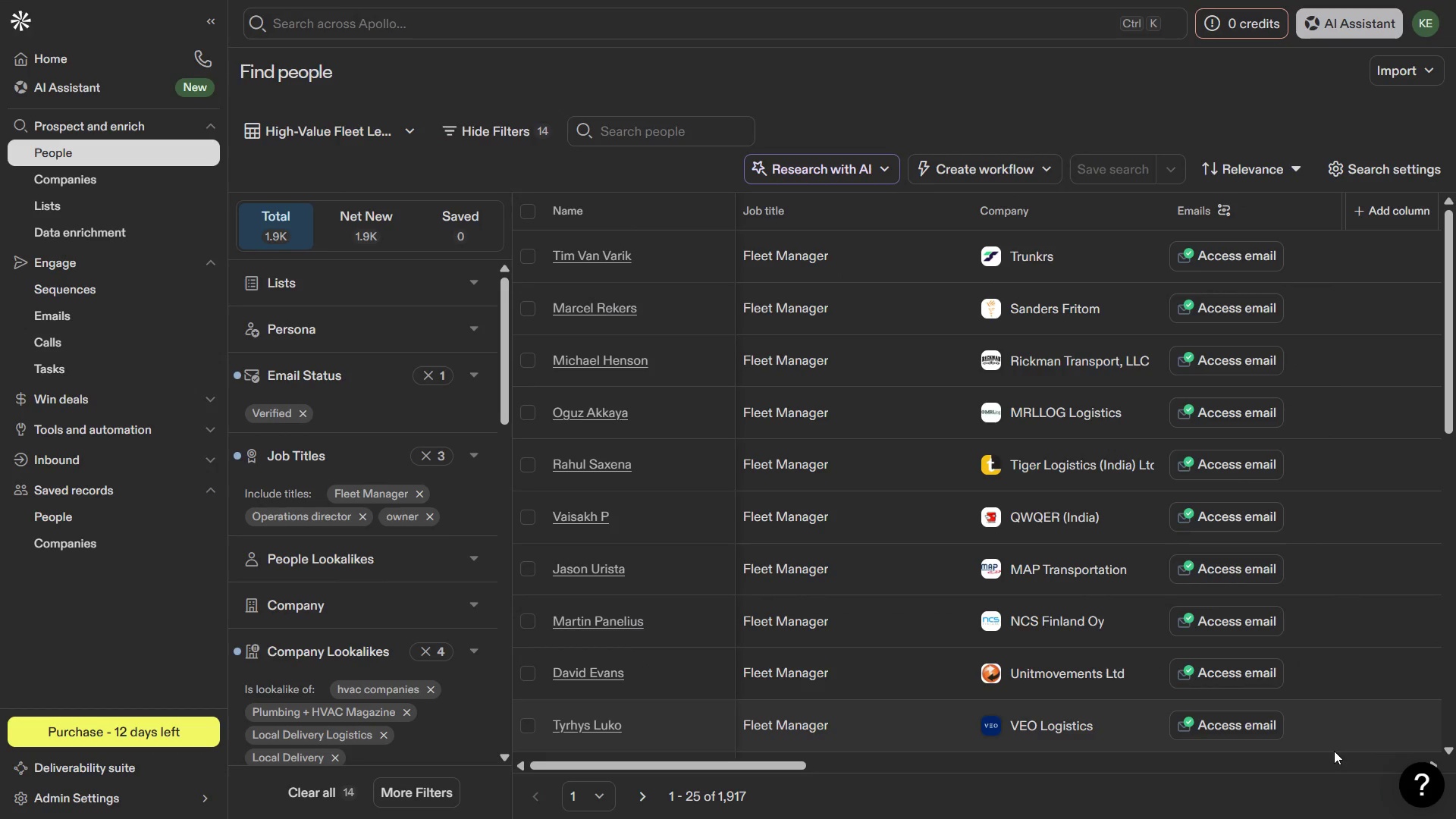 
key(Meta+1)
 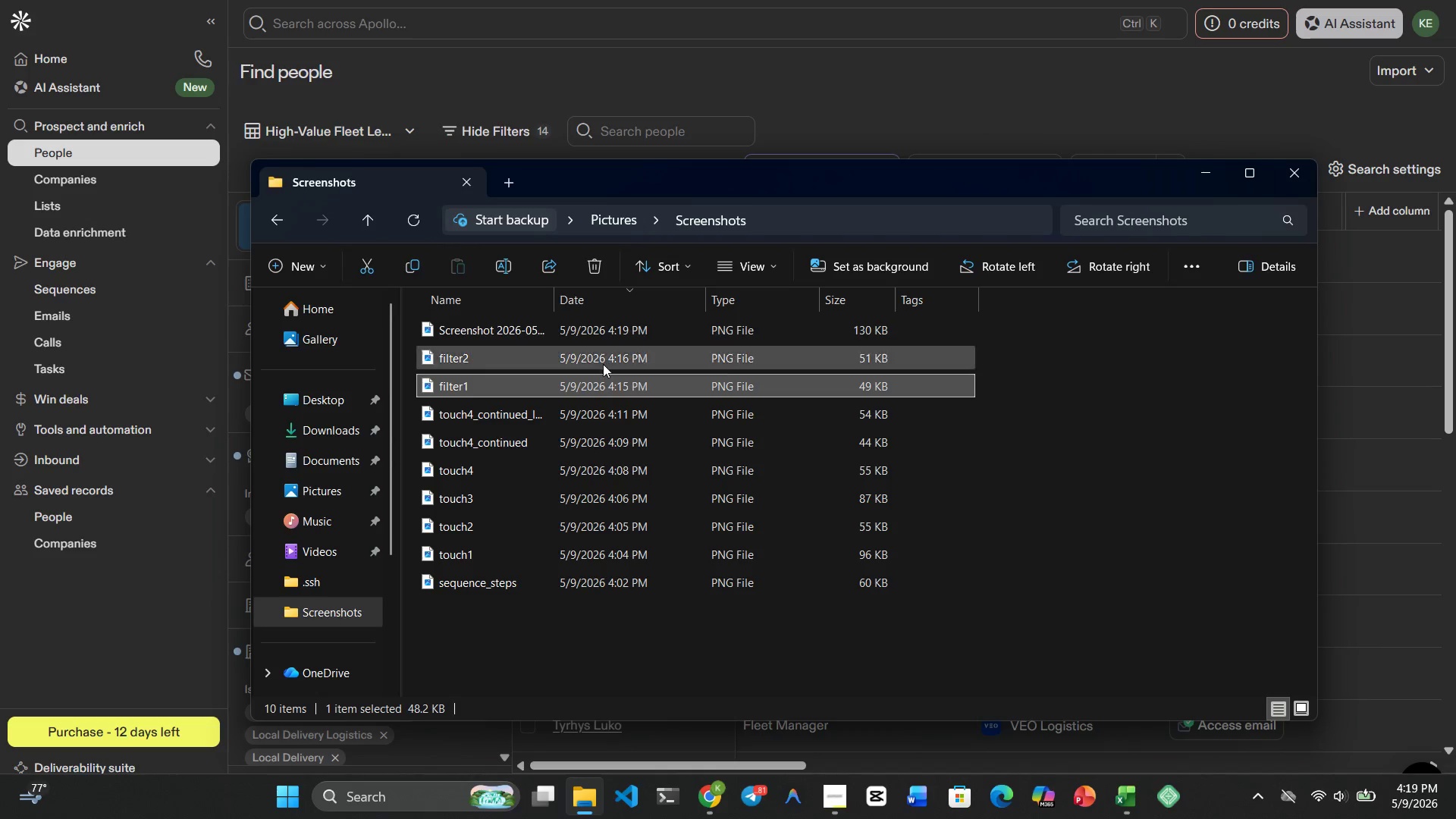 
left_click([570, 322])
 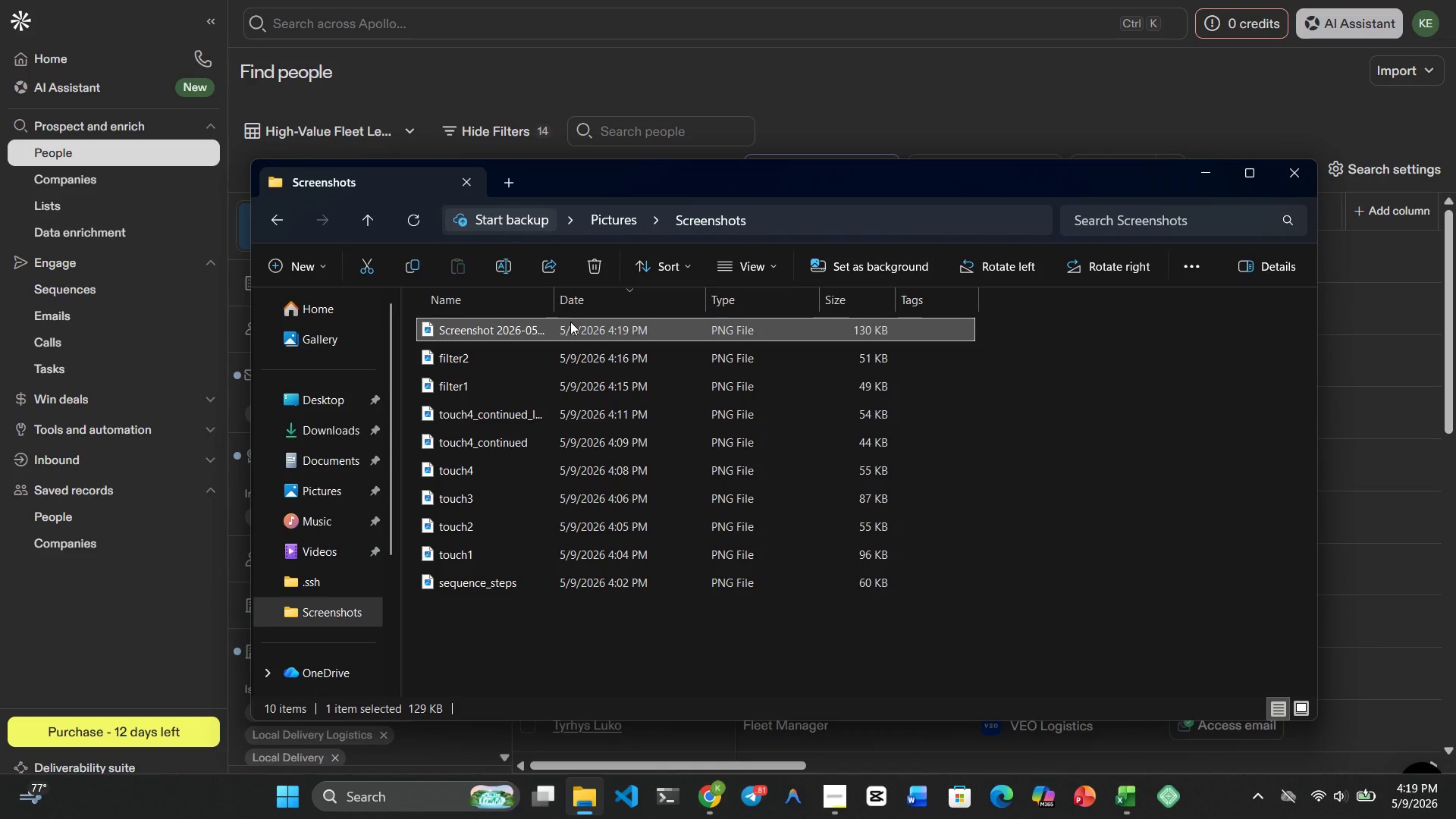 
right_click([569, 322])
 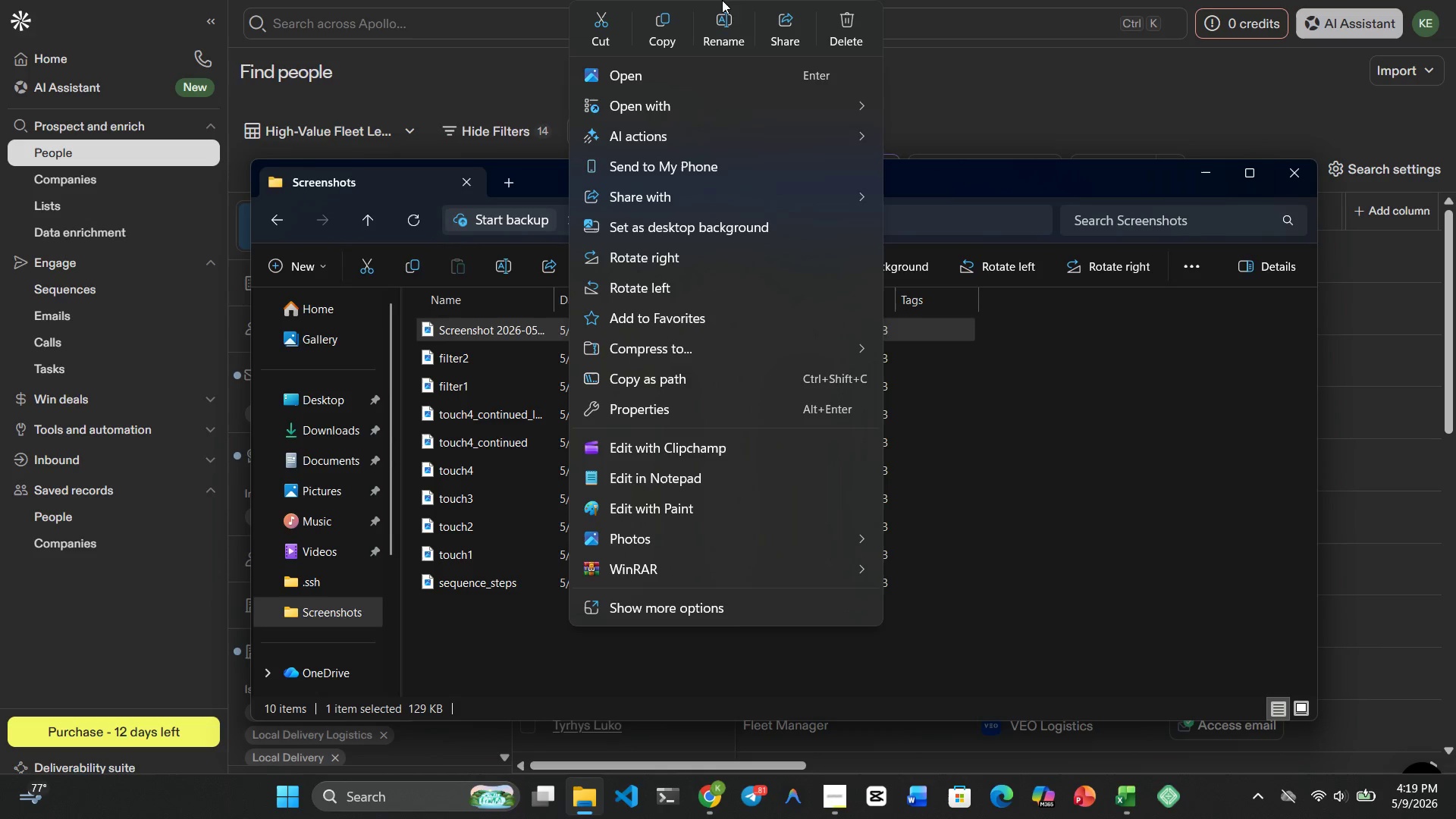 
left_click([726, 20])
 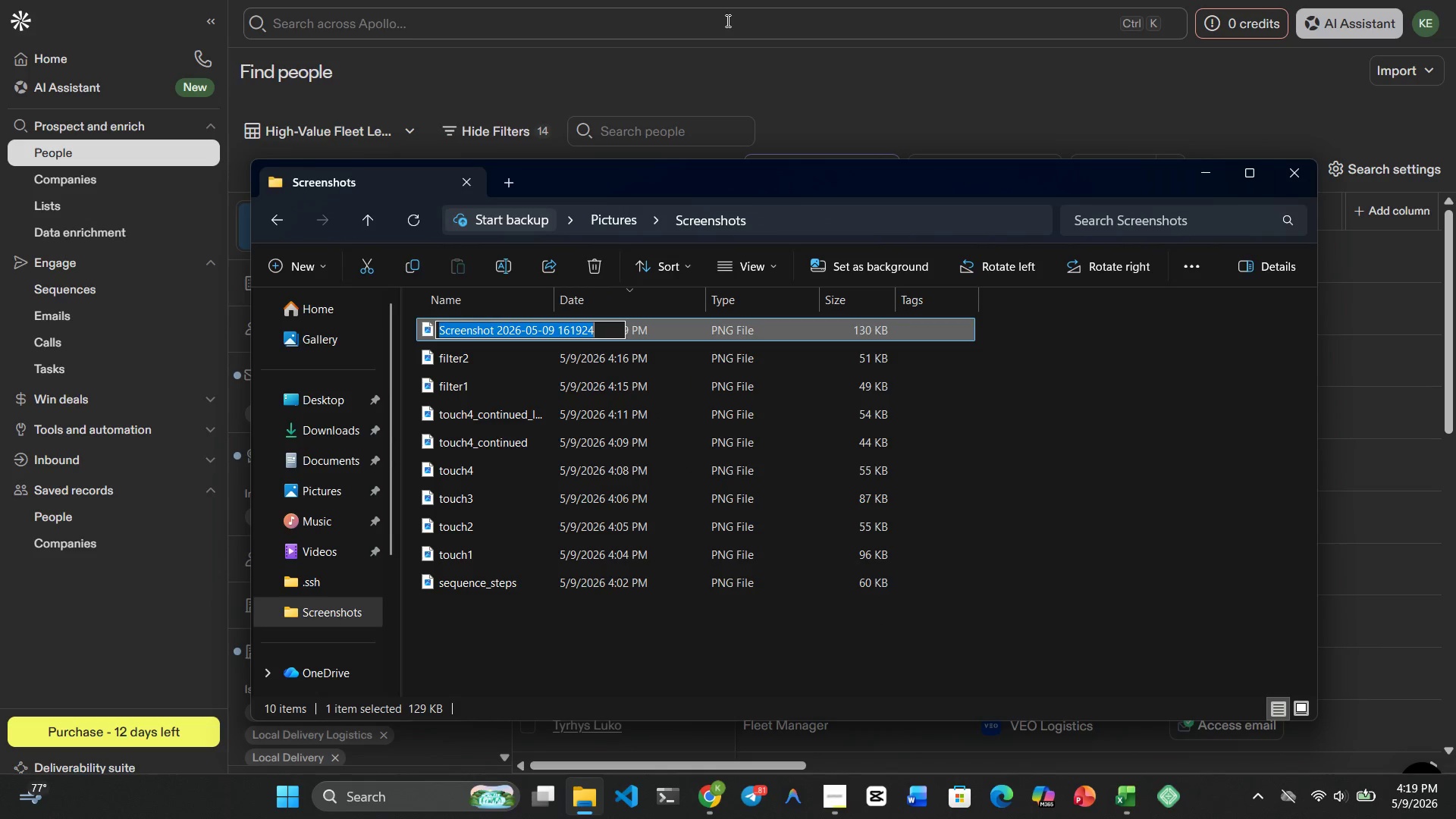 
type(search_result1)
 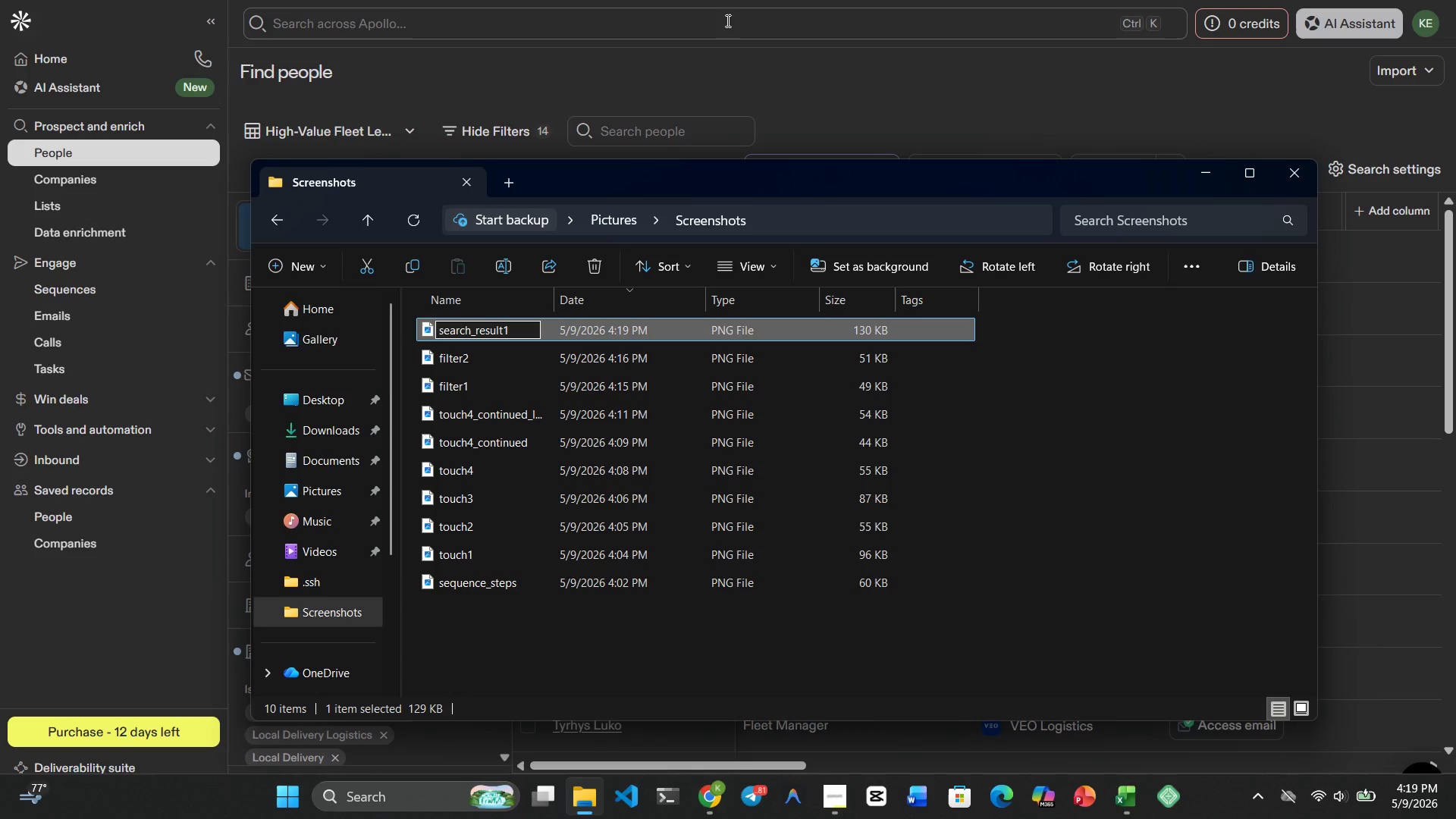 
key(Enter)
 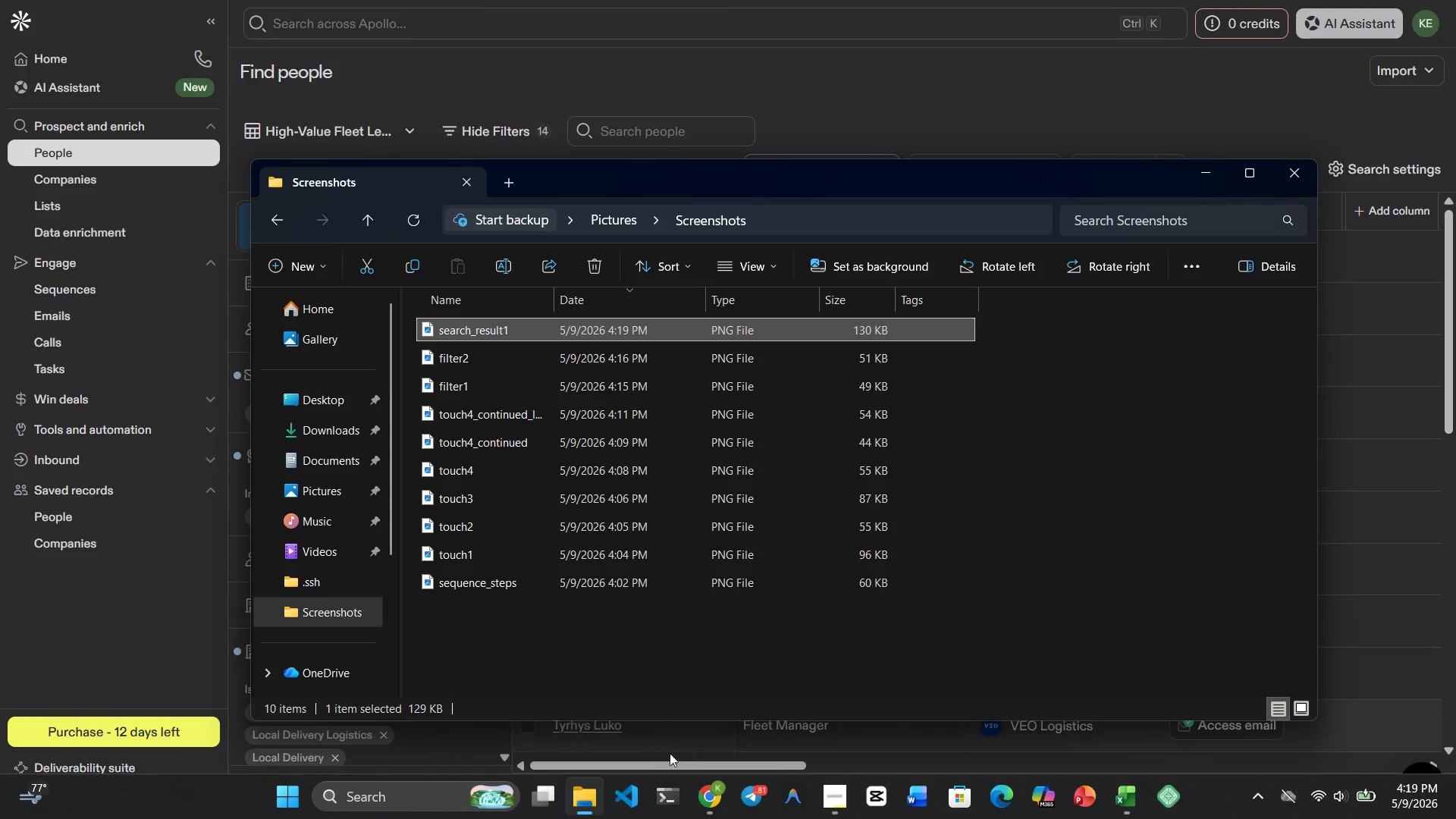 
wait(6.91)
 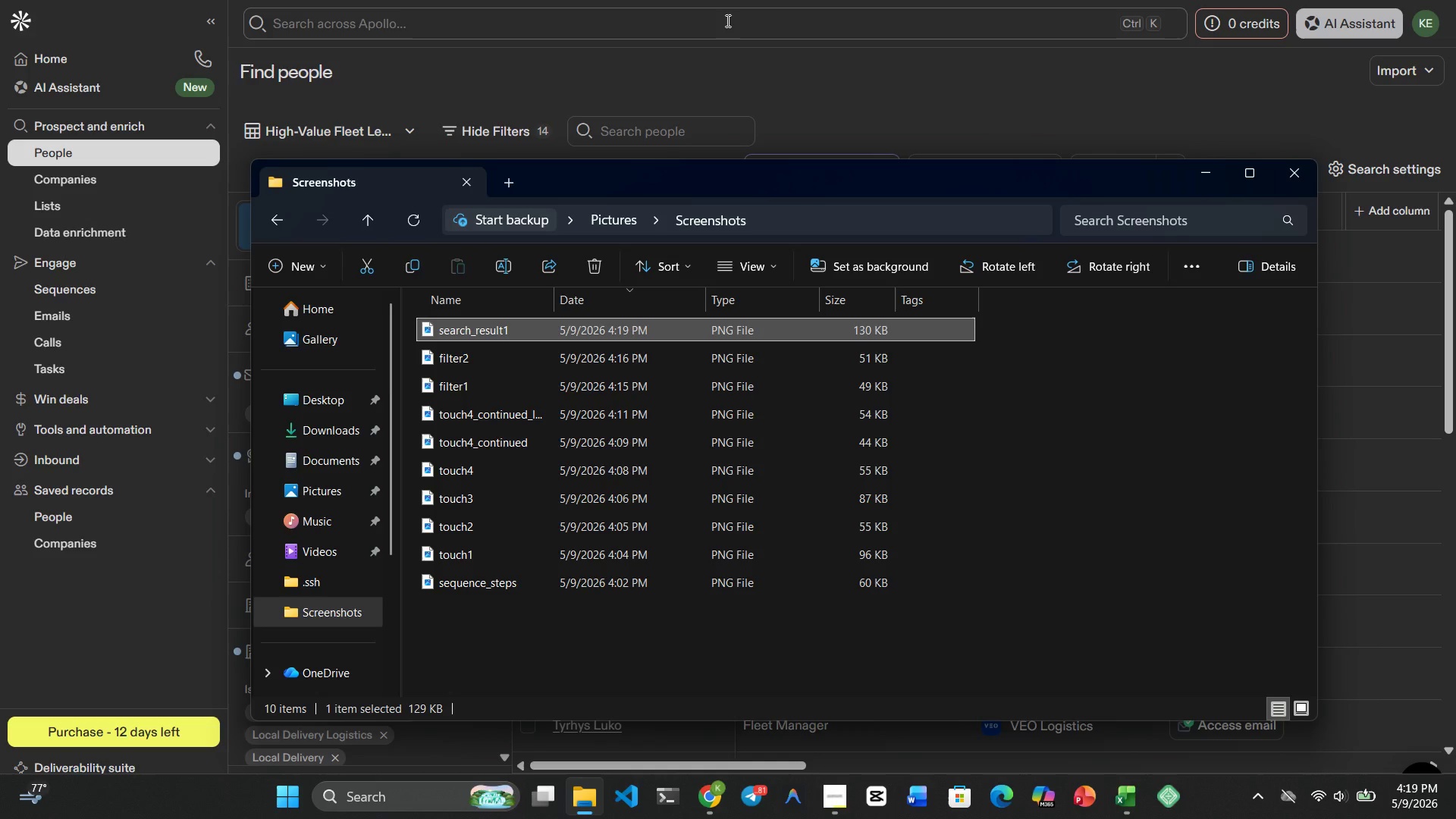 
left_click([720, 801])
 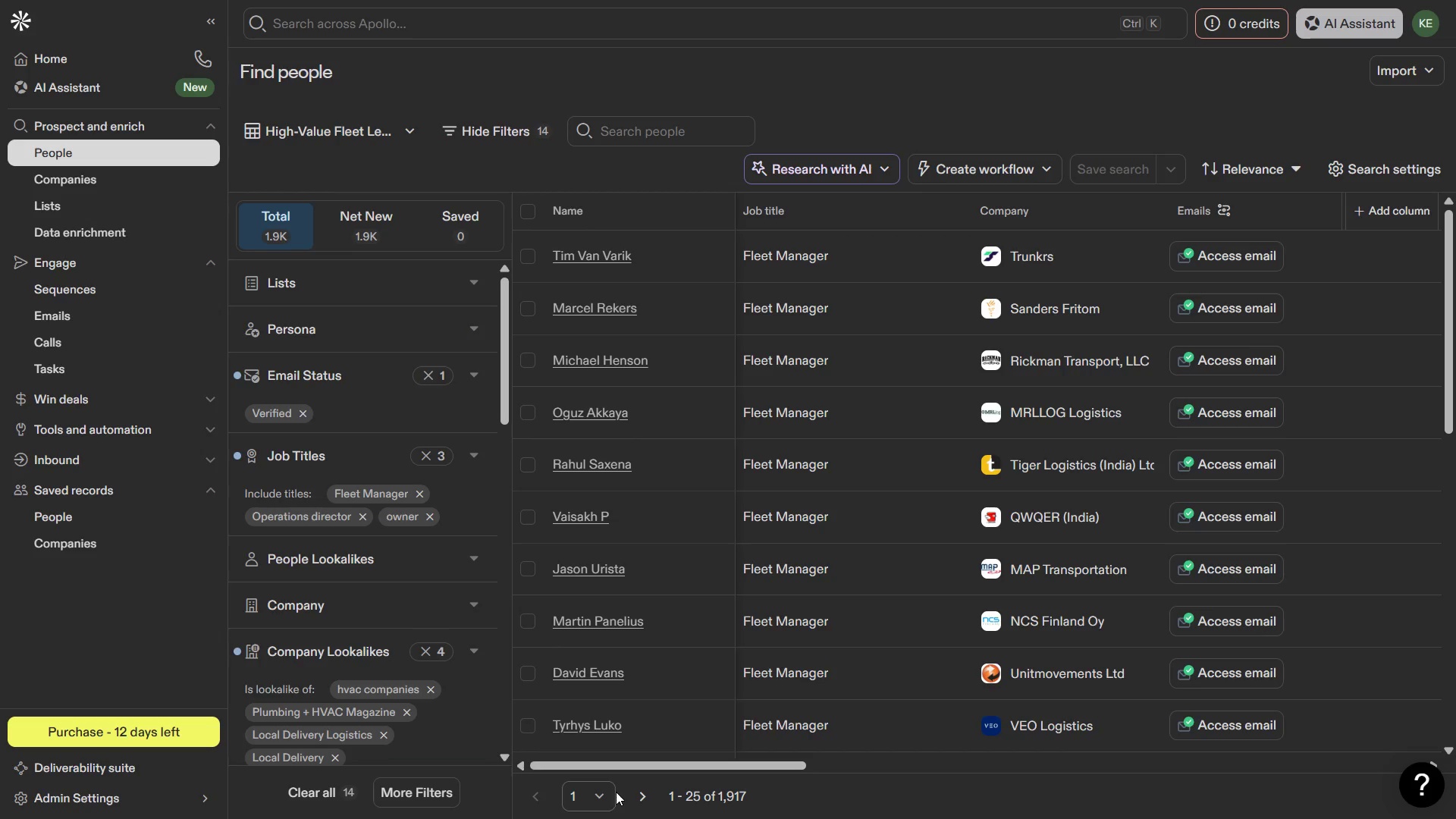 
left_click([646, 797])
 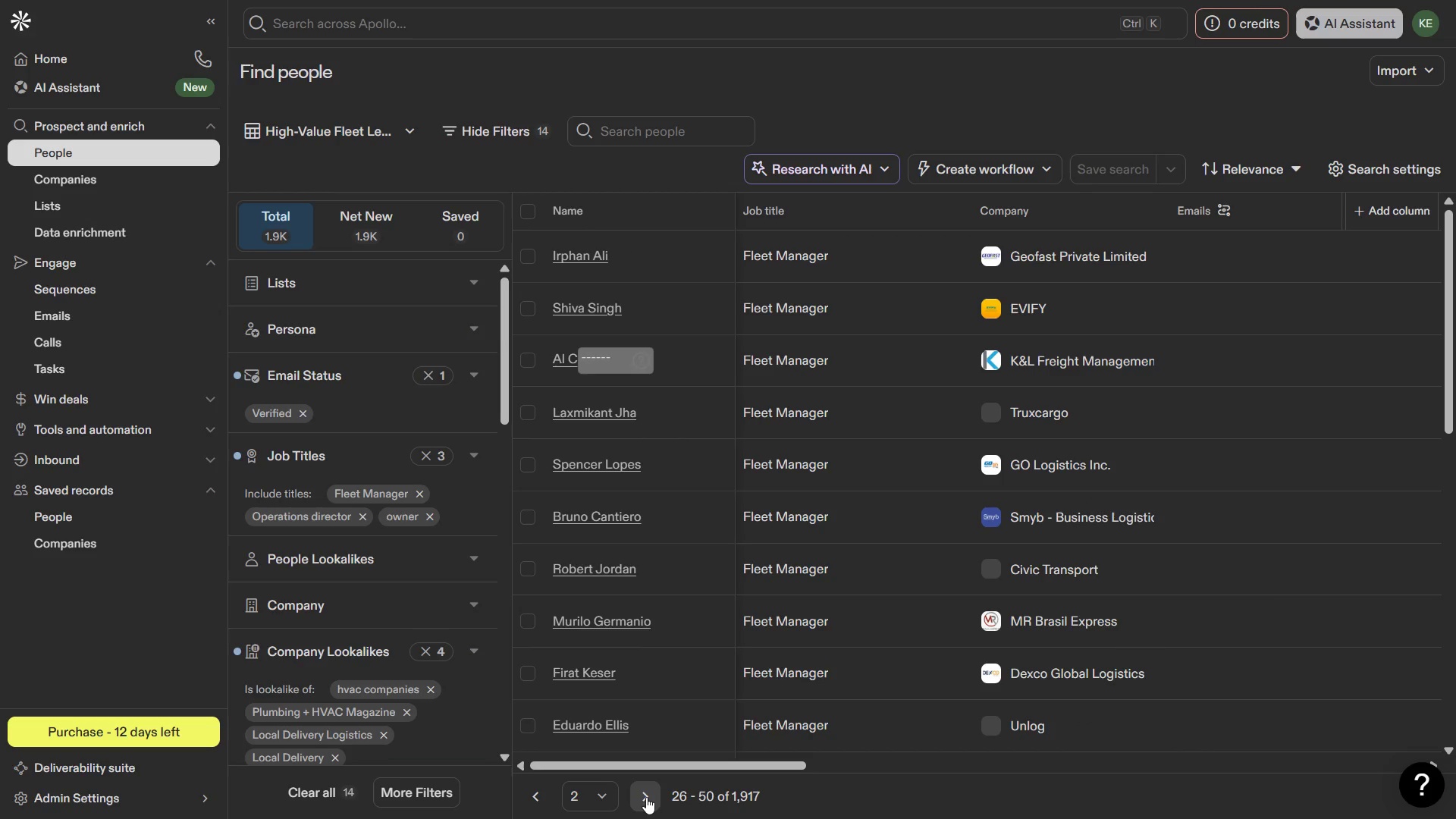 
left_click([646, 797])
 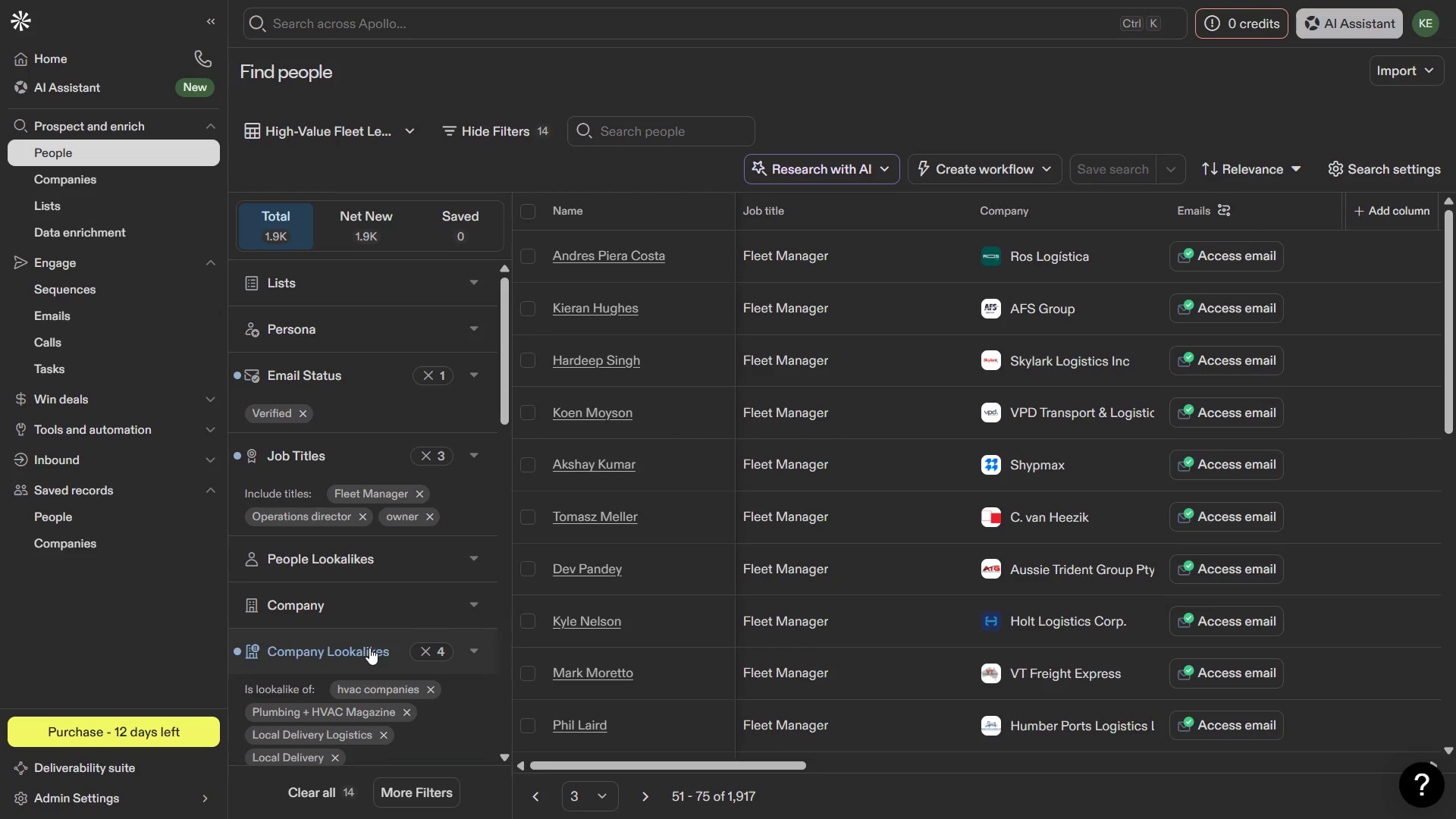 
wait(9.39)
 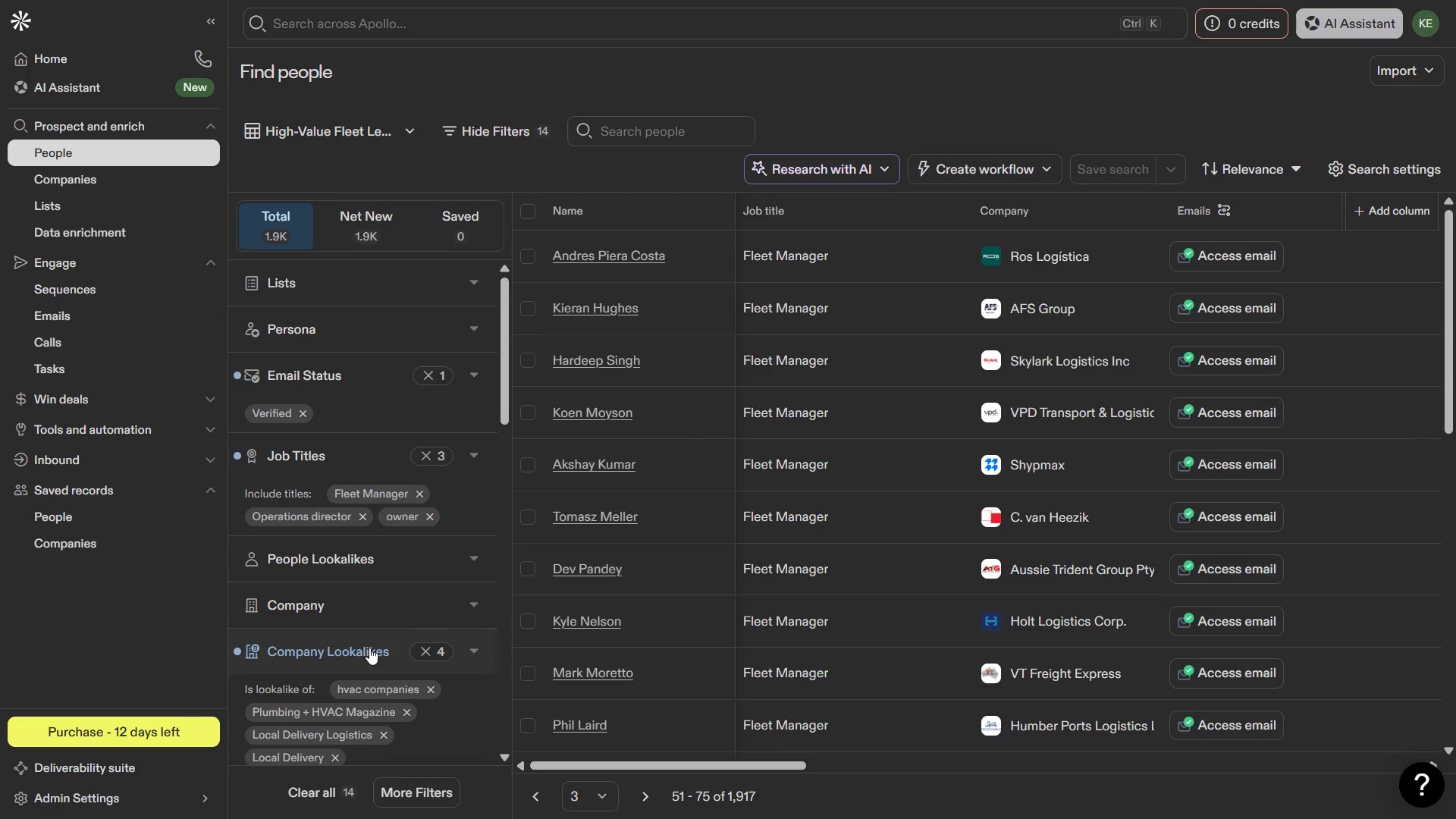 
scroll: coordinate [755, 546], scroll_direction: up, amount: 1.0
 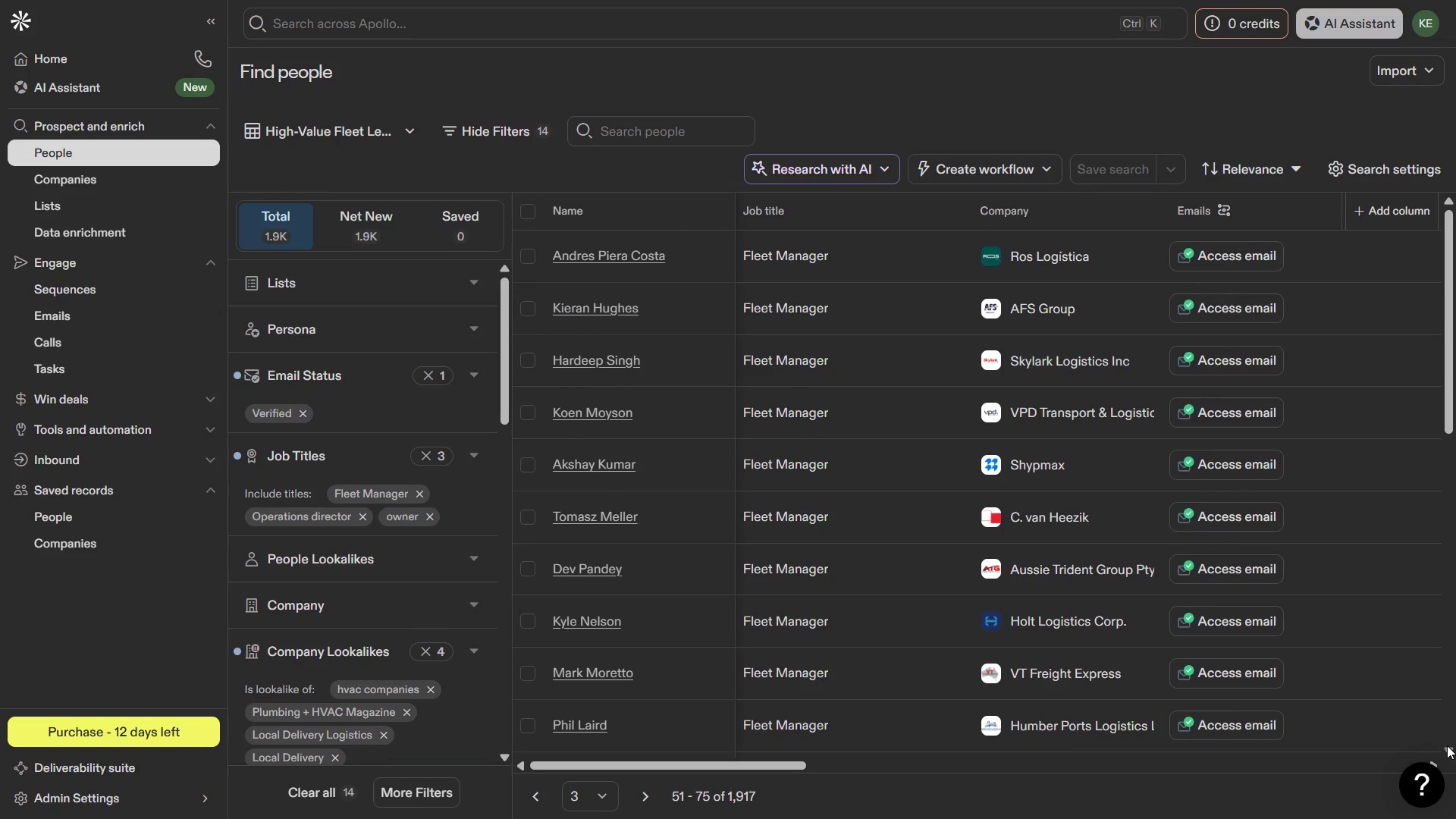 
wait(5.03)
 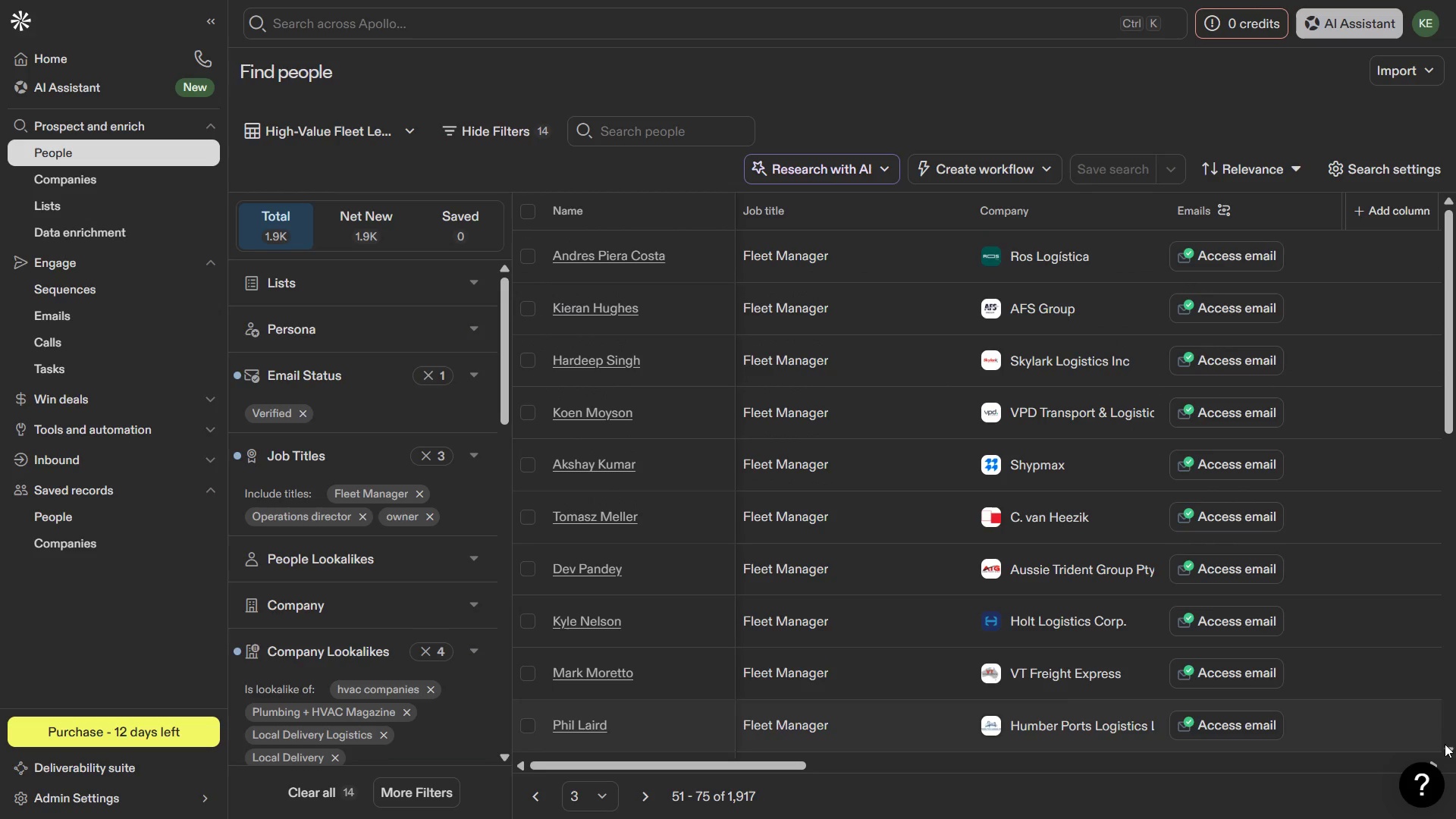 
key(PrintScreen)
 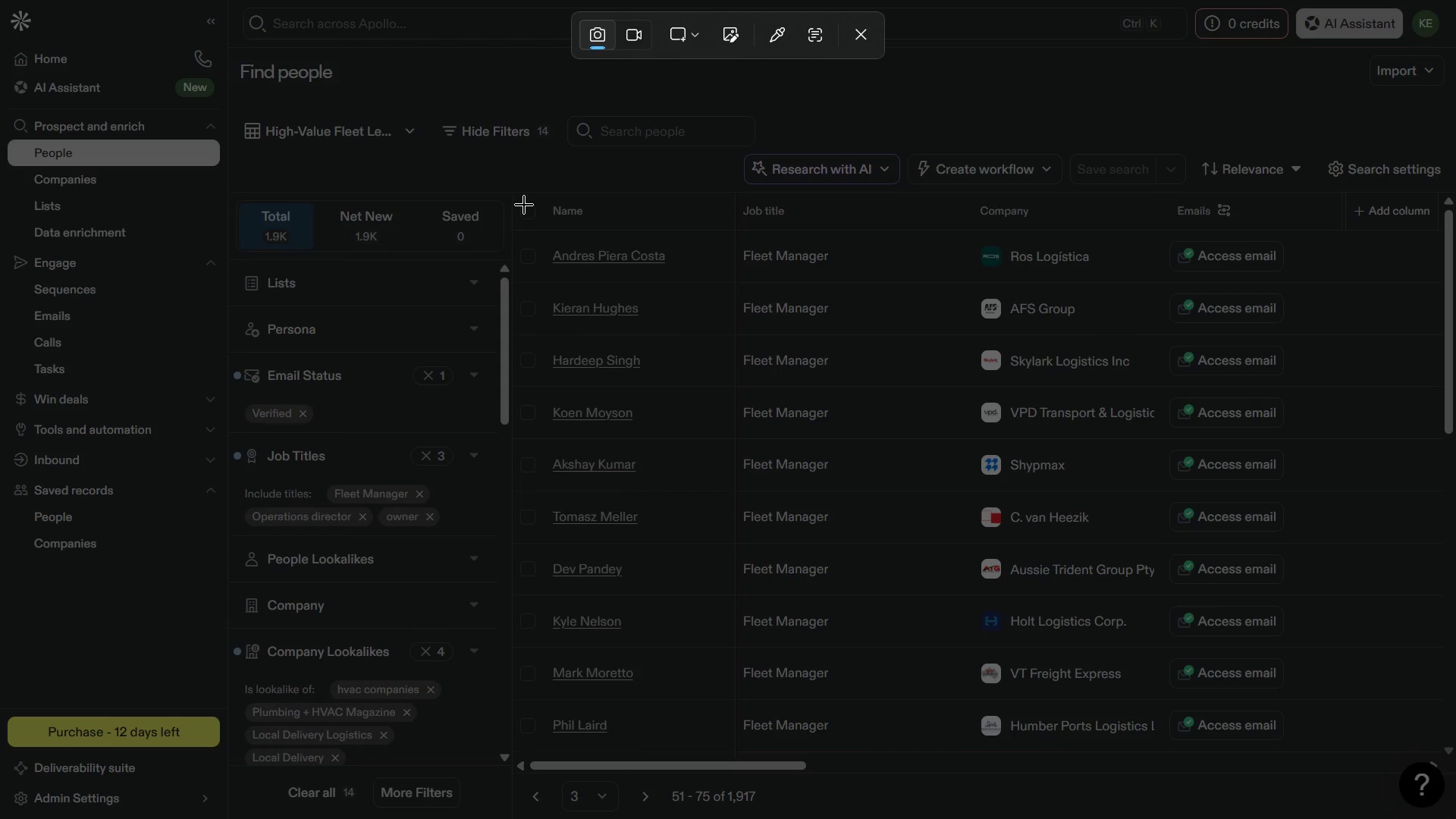 
wait(7.3)
 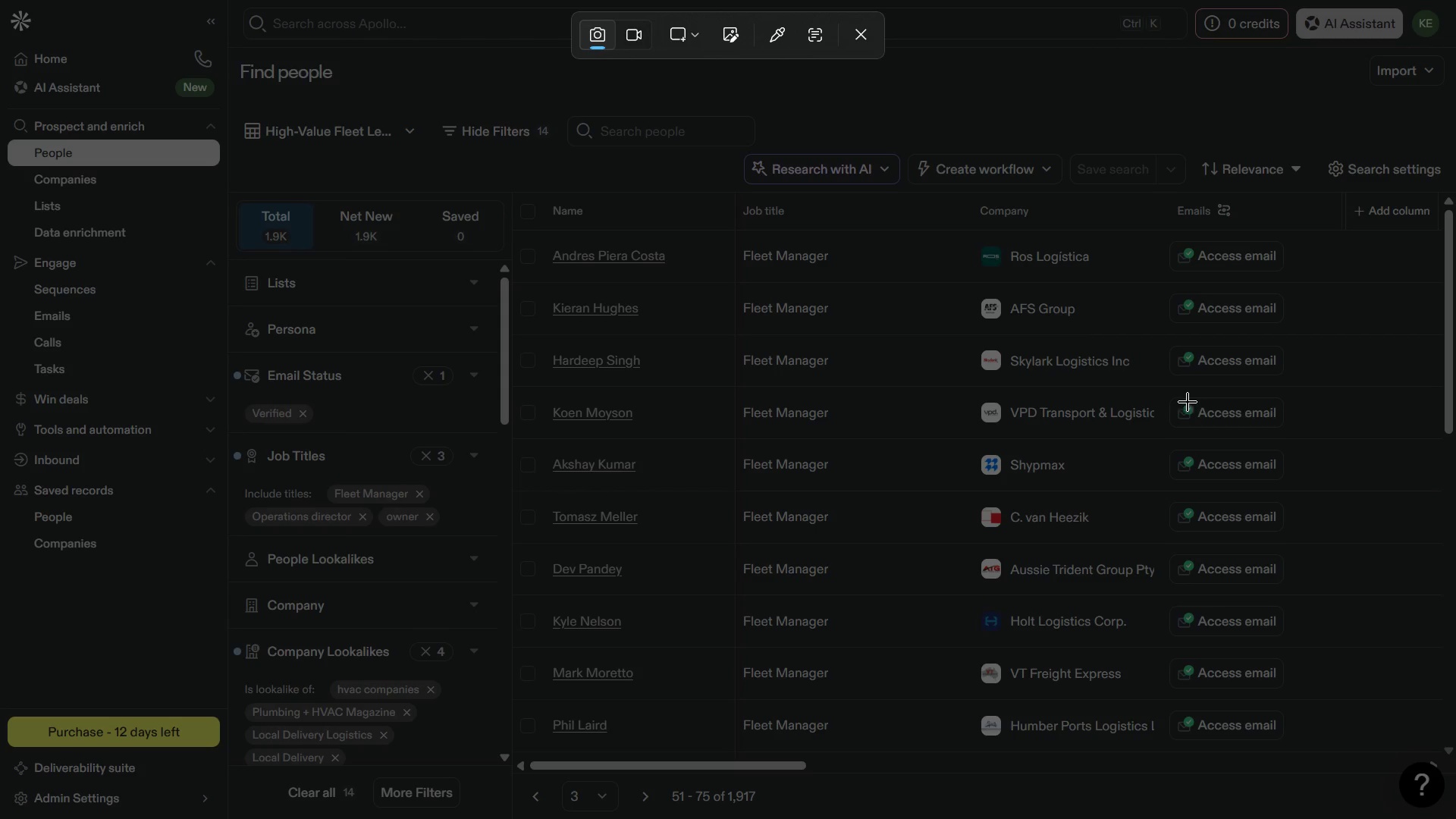 
left_click_drag(start_coordinate=[510, 189], to_coordinate=[1333, 770])
 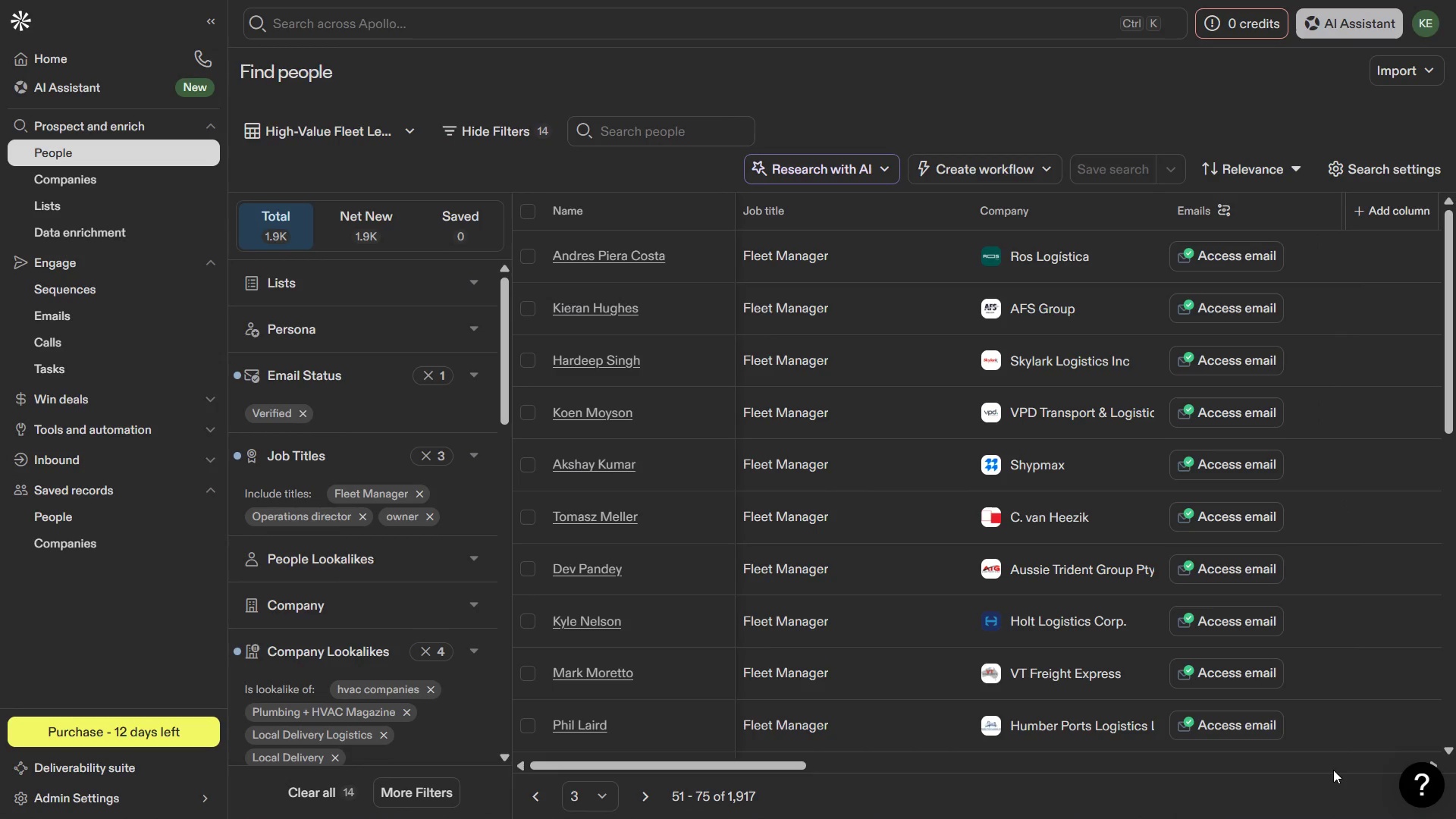 
wait(19.19)
 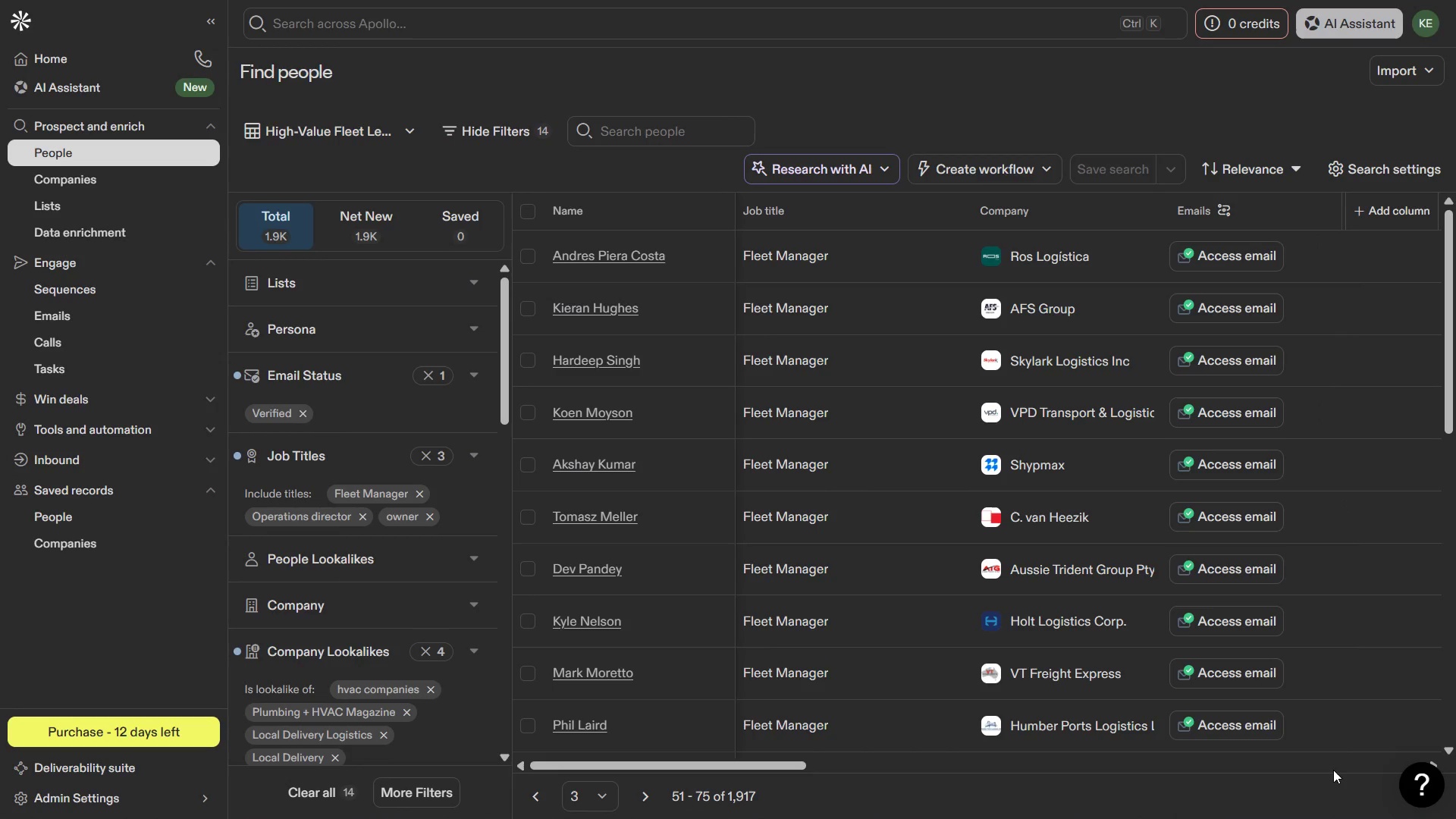 
key(Meta+1)
 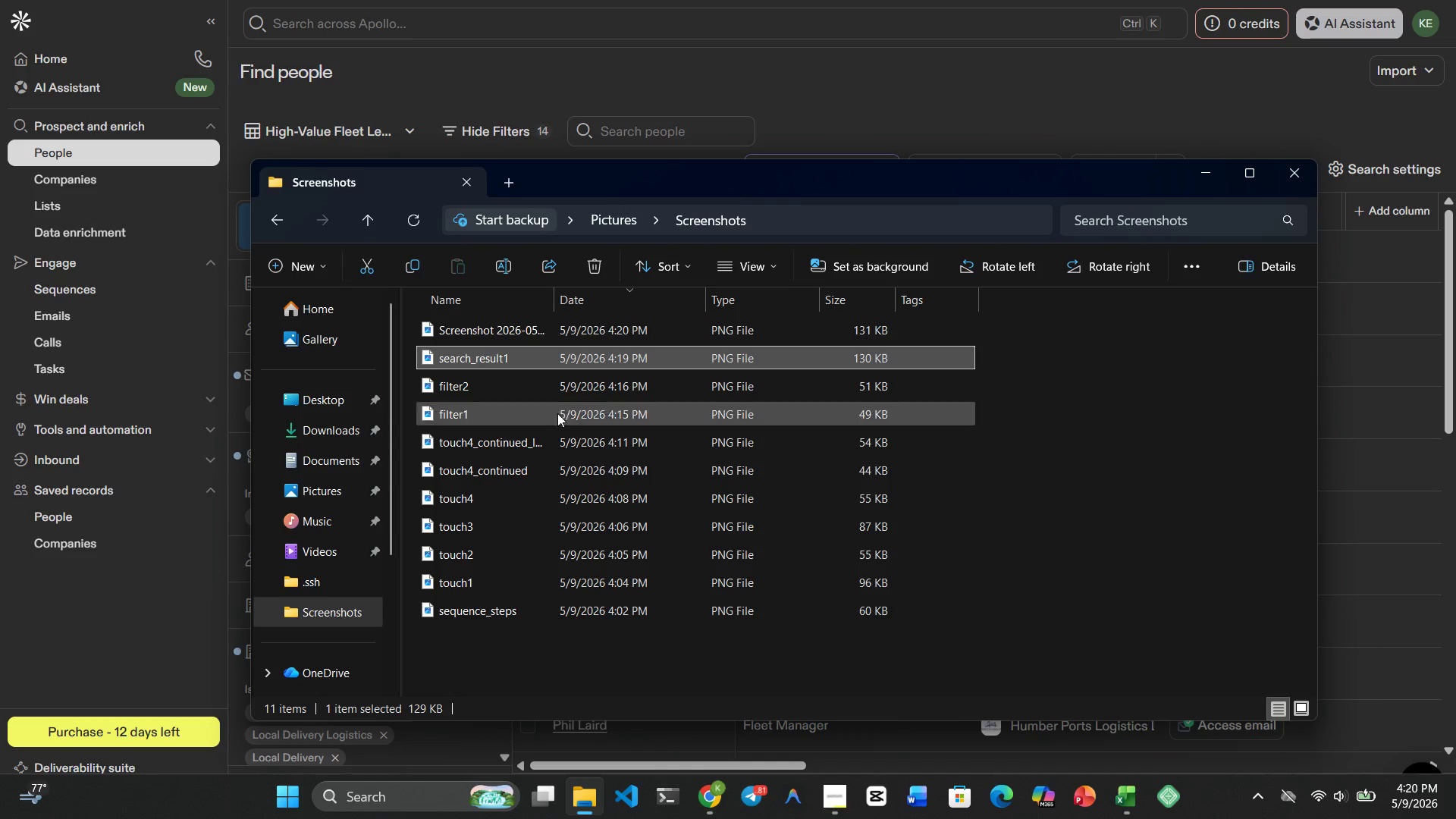 
left_click([517, 326])
 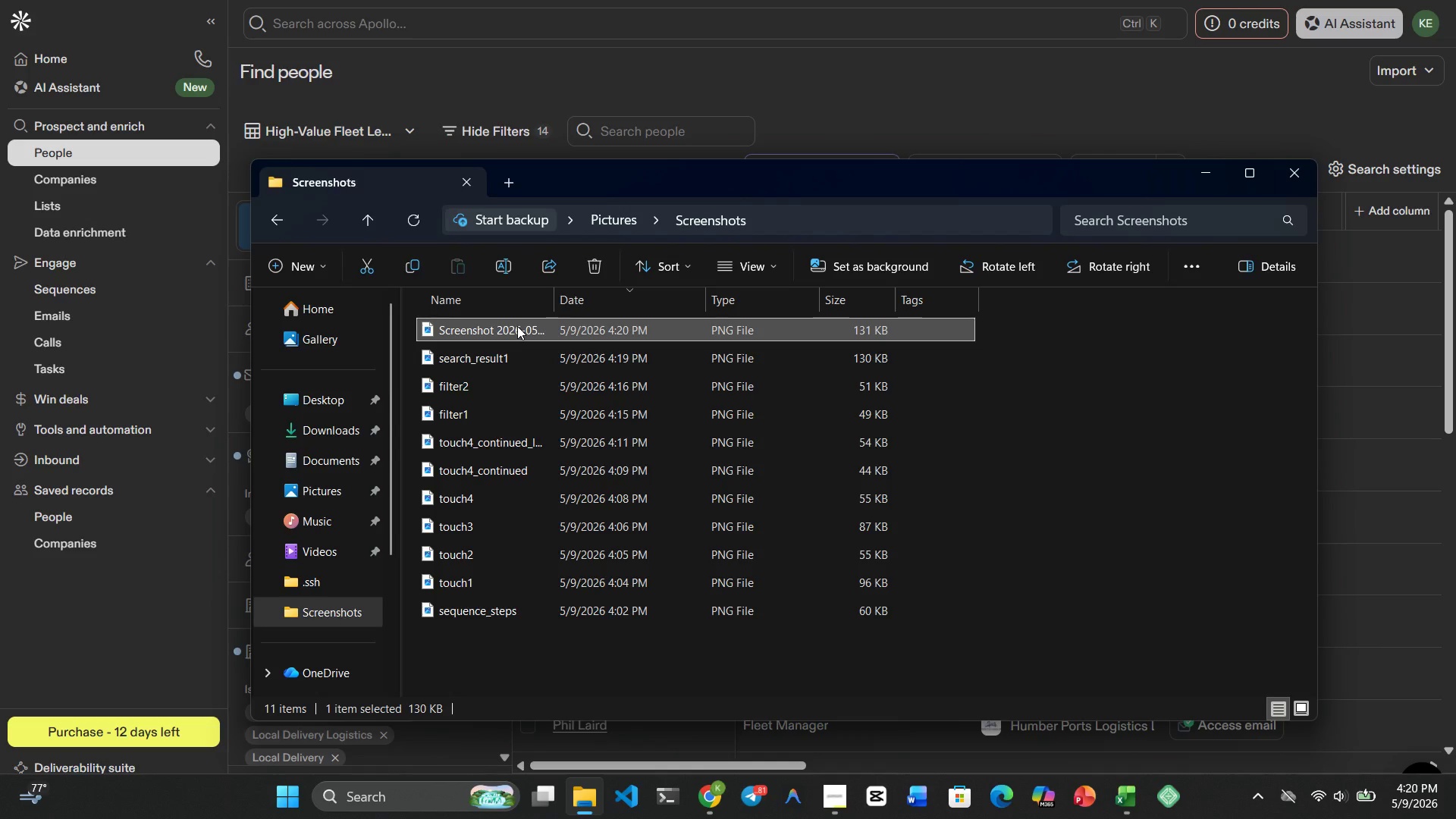 
right_click([517, 326])
 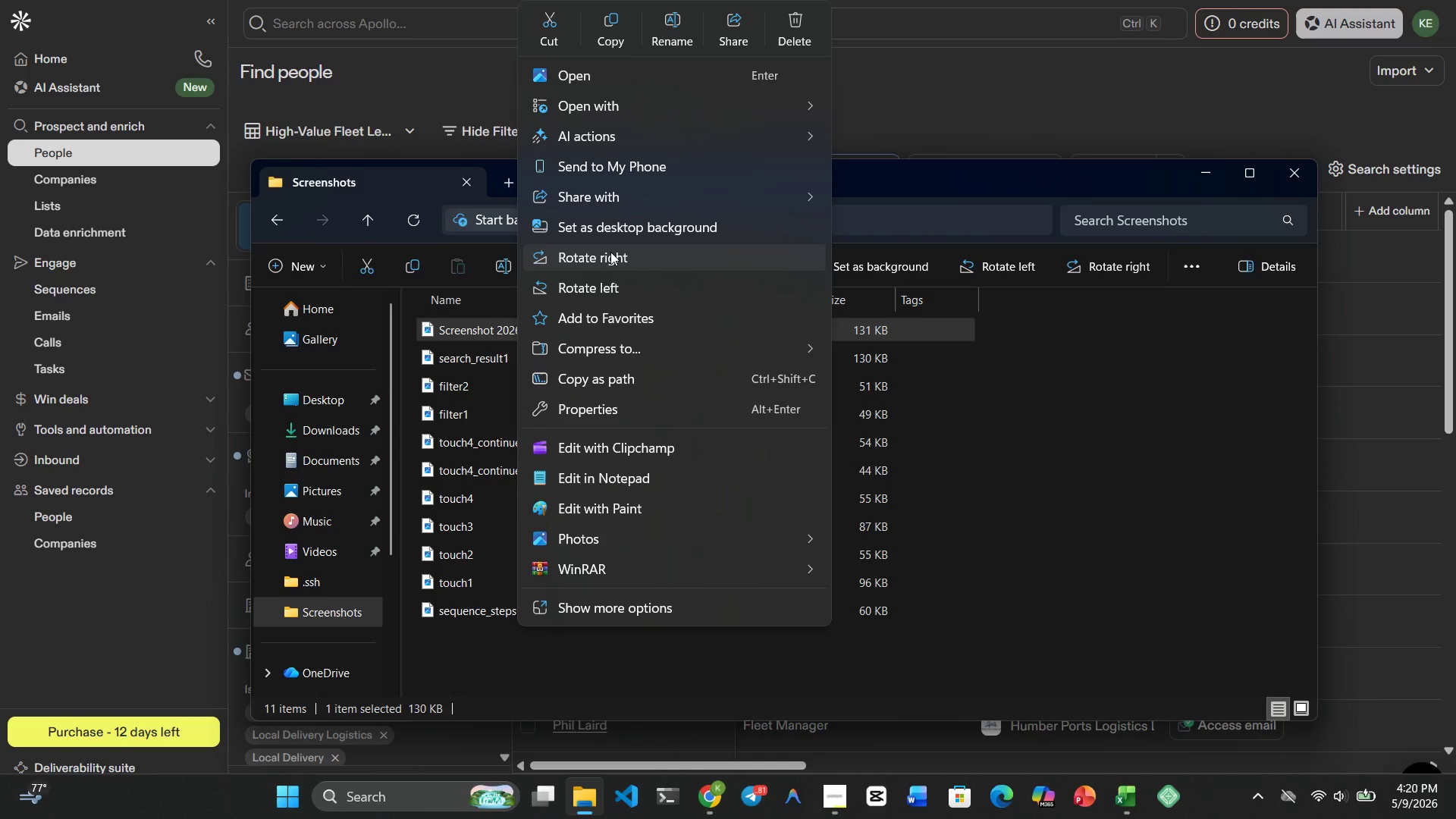 
wait(5.09)
 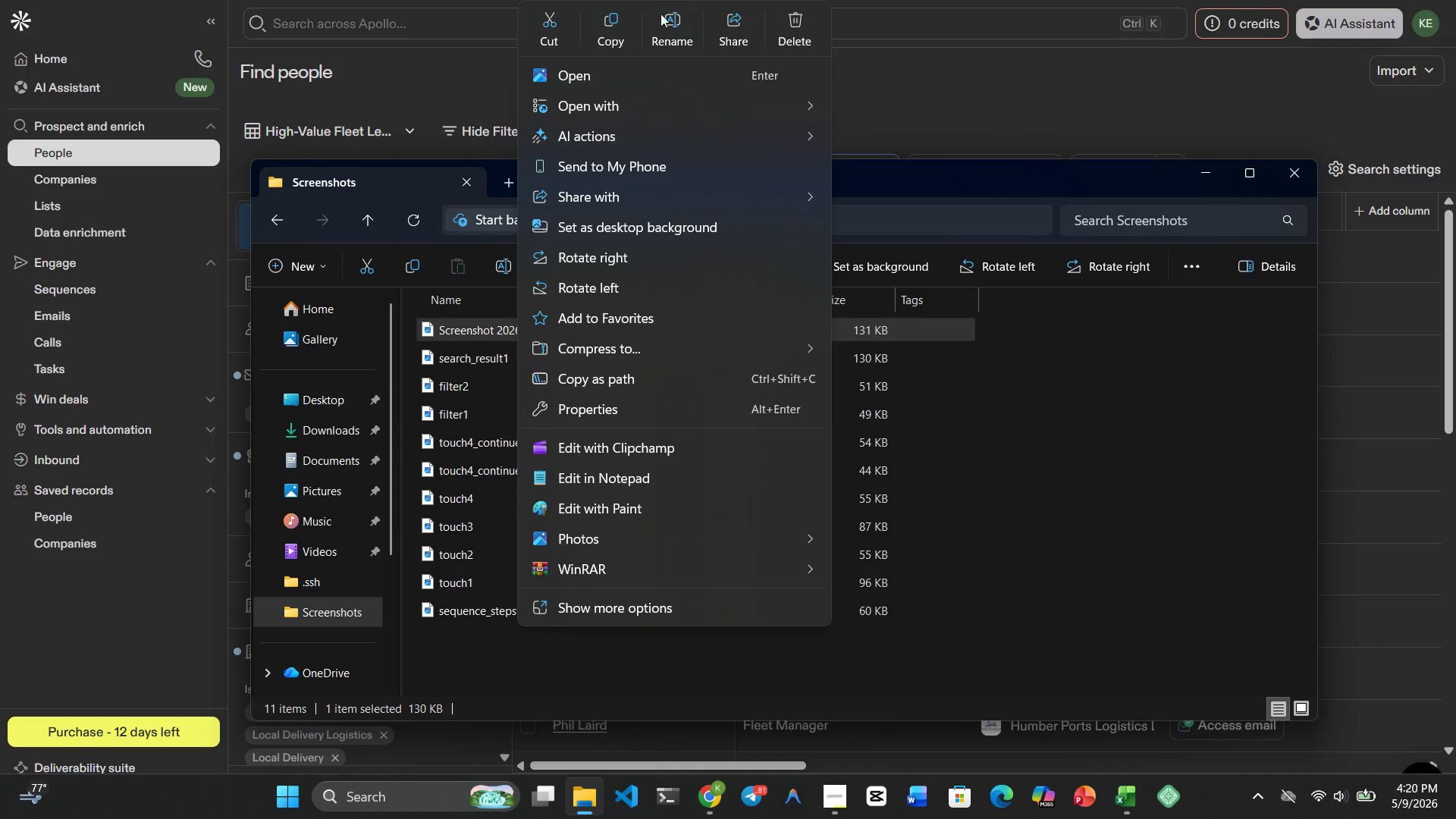 
left_click([684, 32])
 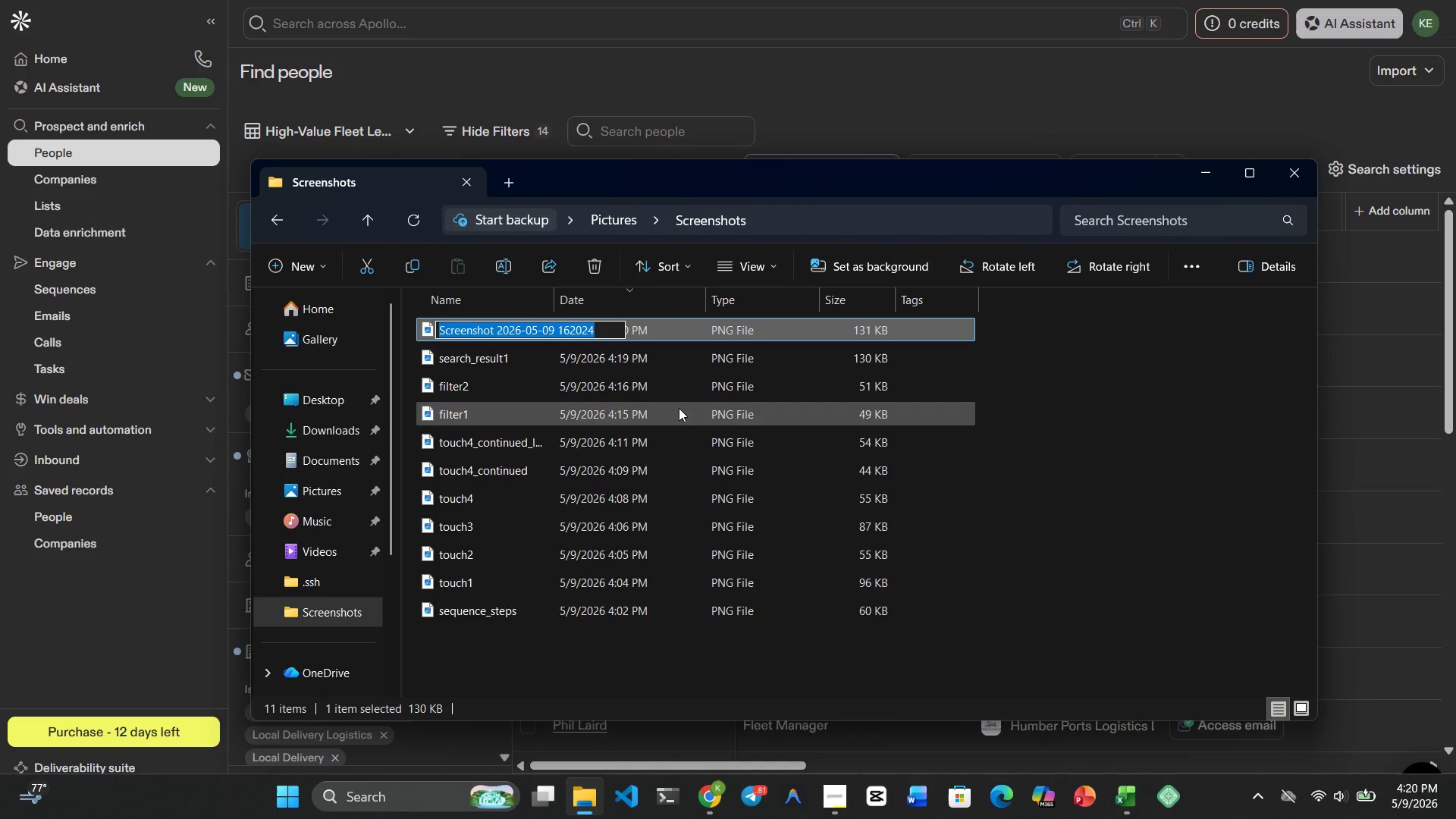 
type(search_result3)
 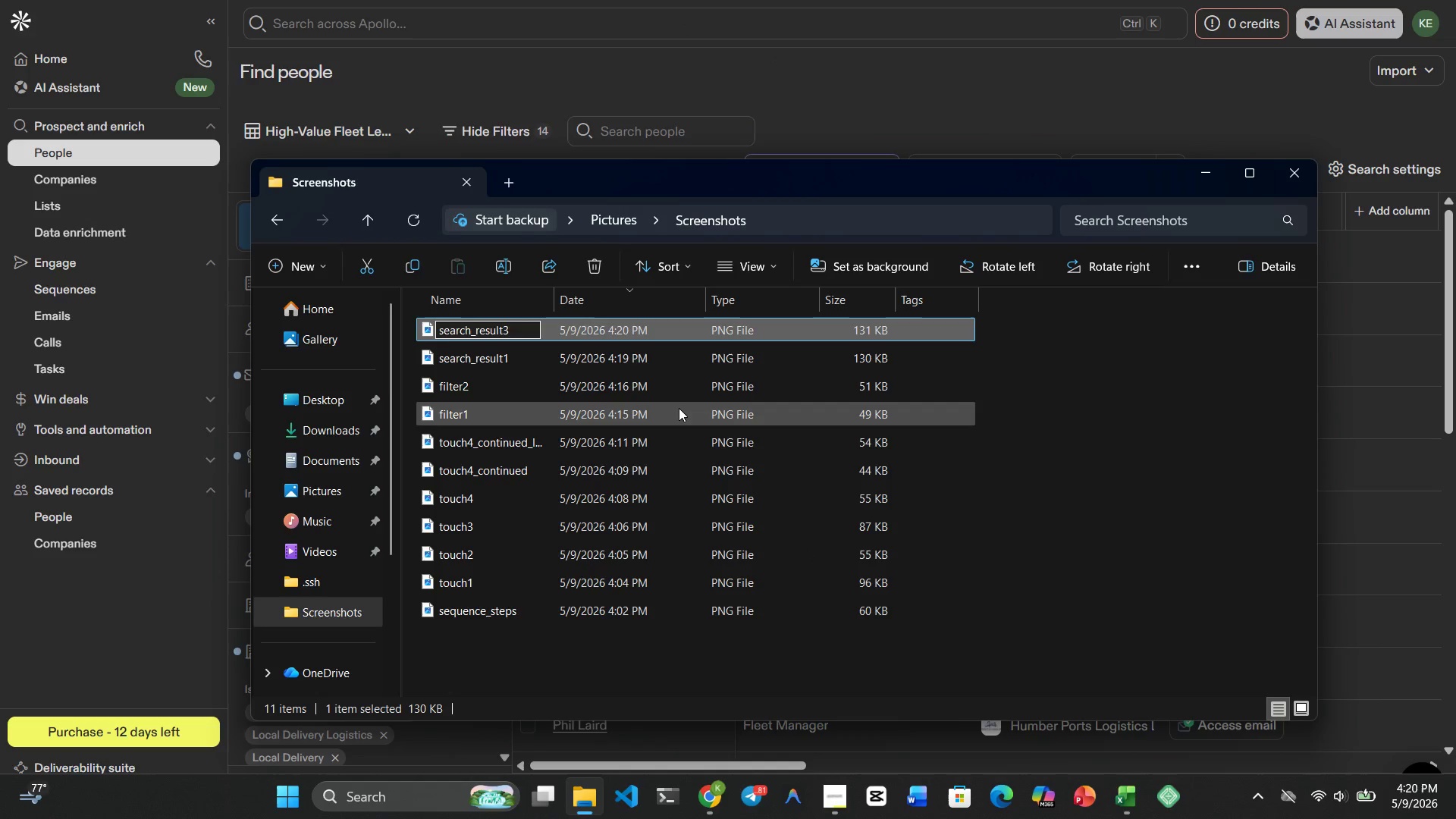 
 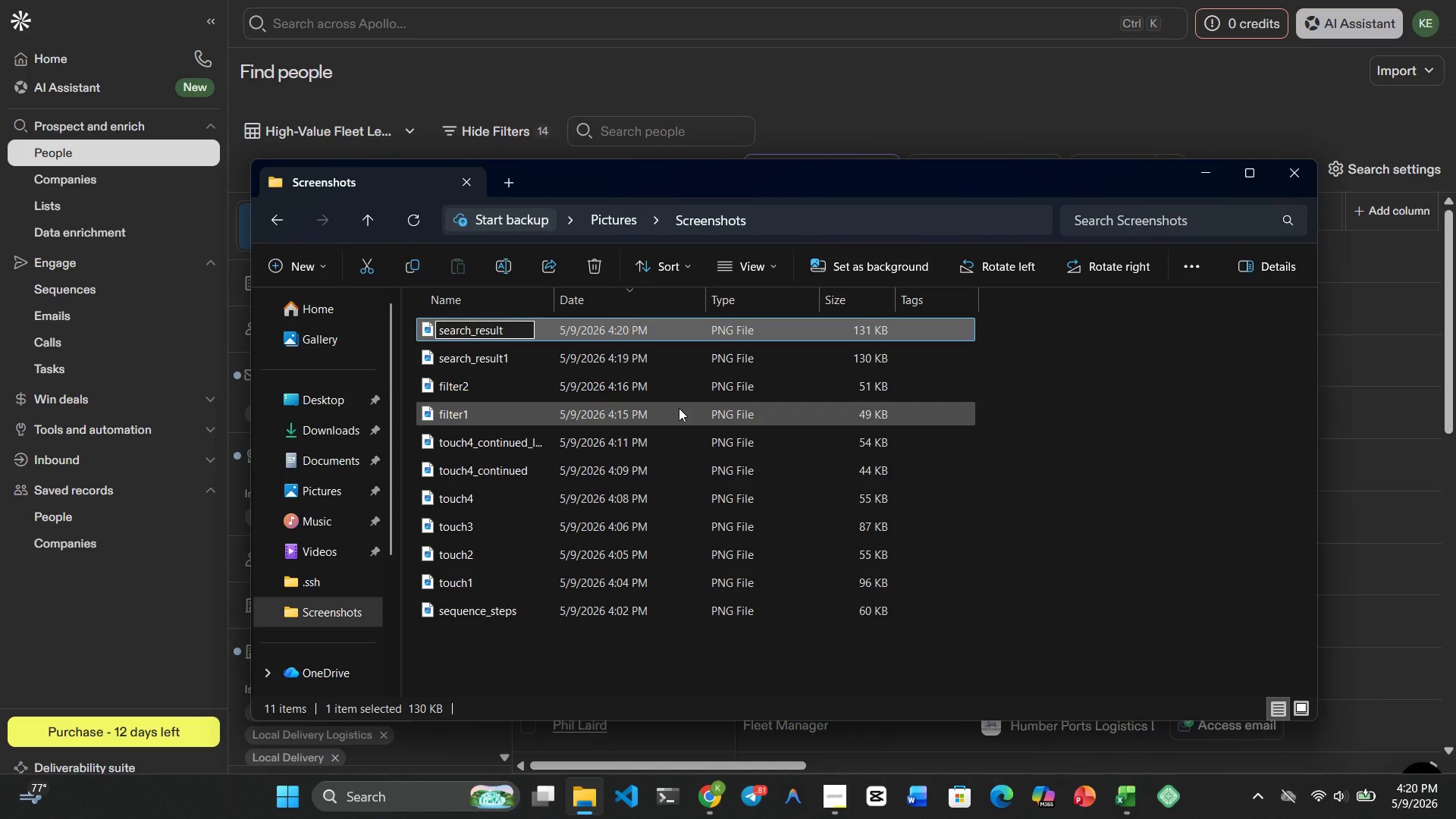 
key(Enter)
 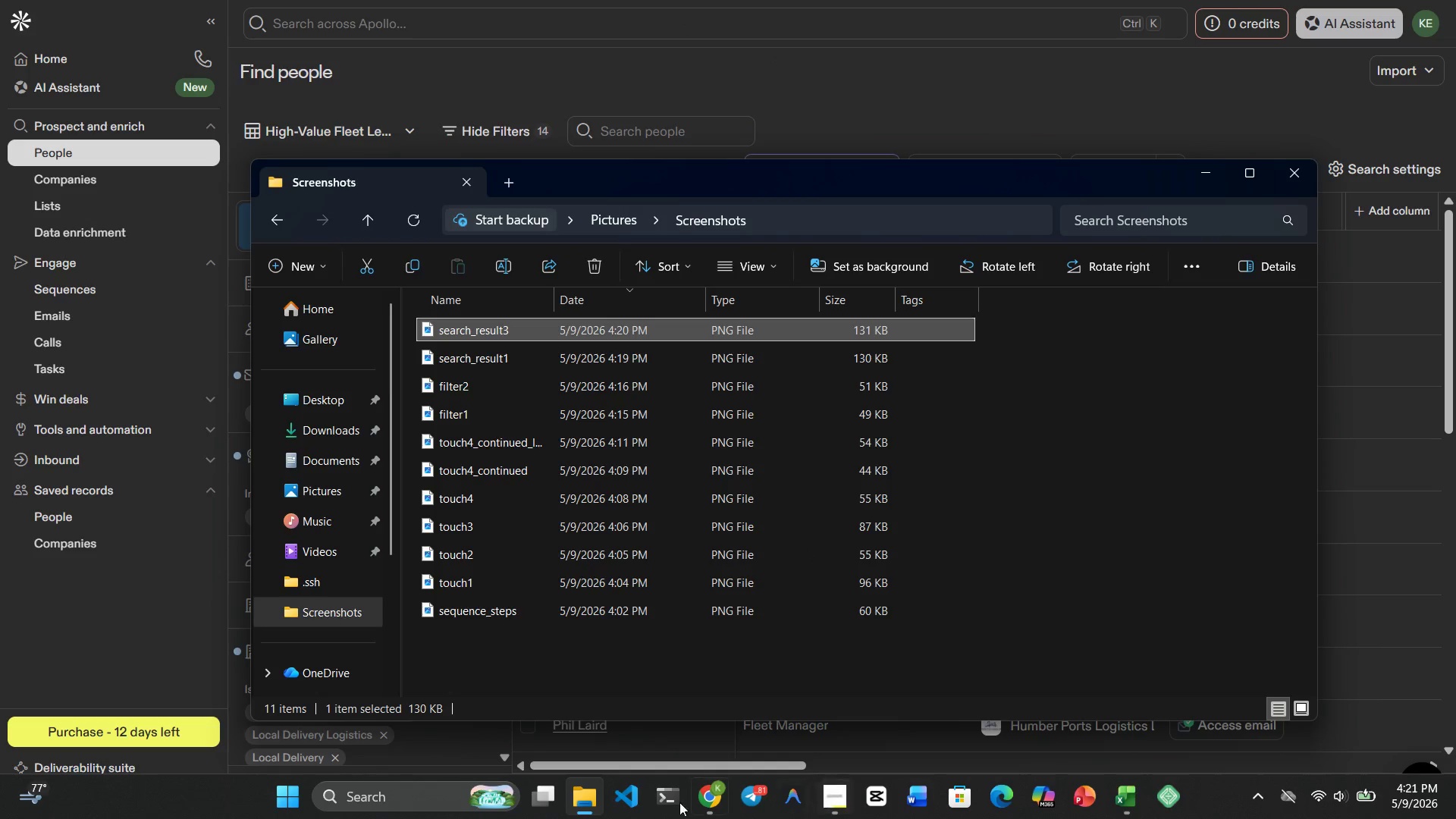 
left_click([701, 795])
 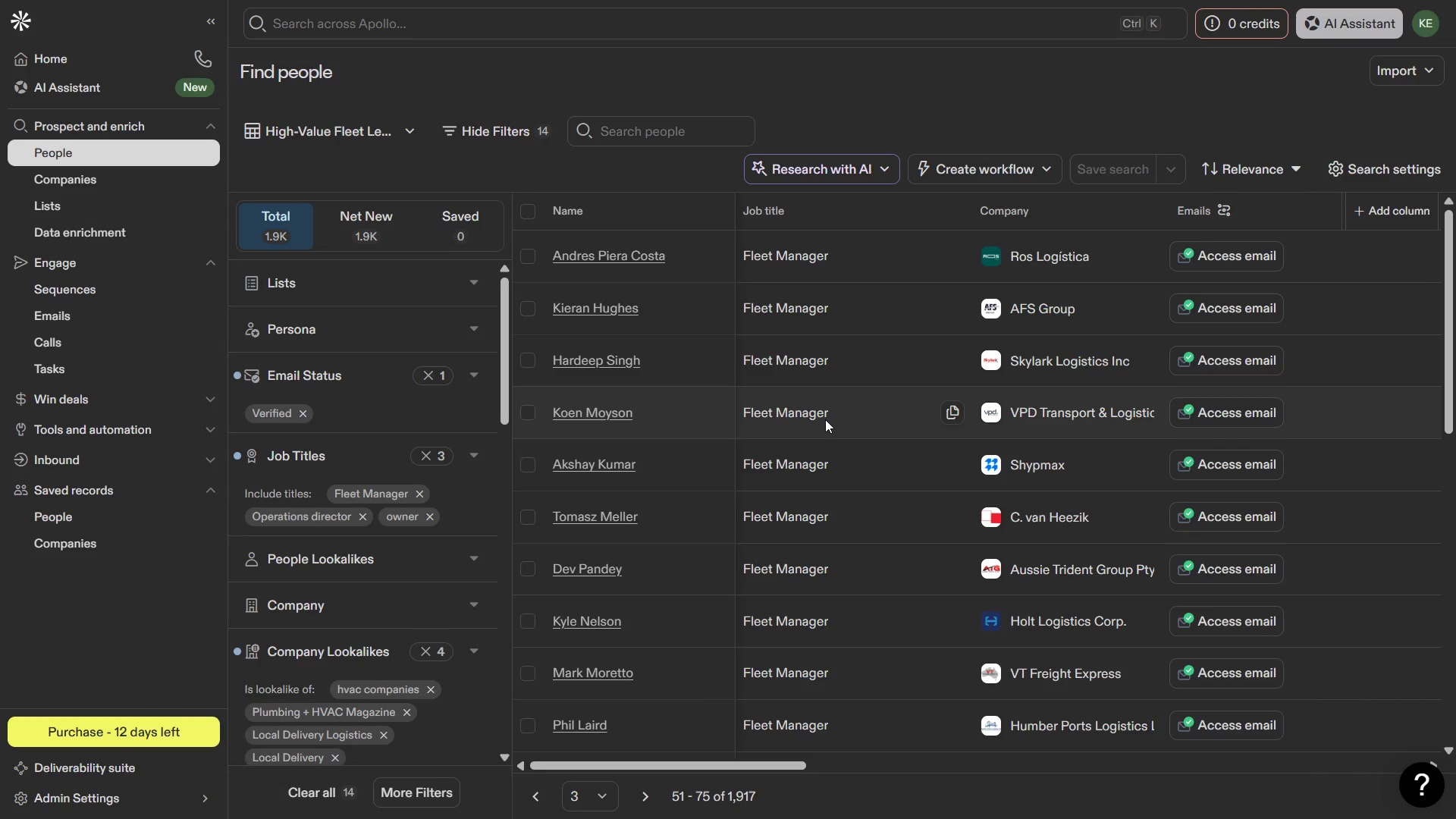 
scroll: coordinate [827, 417], scroll_direction: up, amount: 4.0
 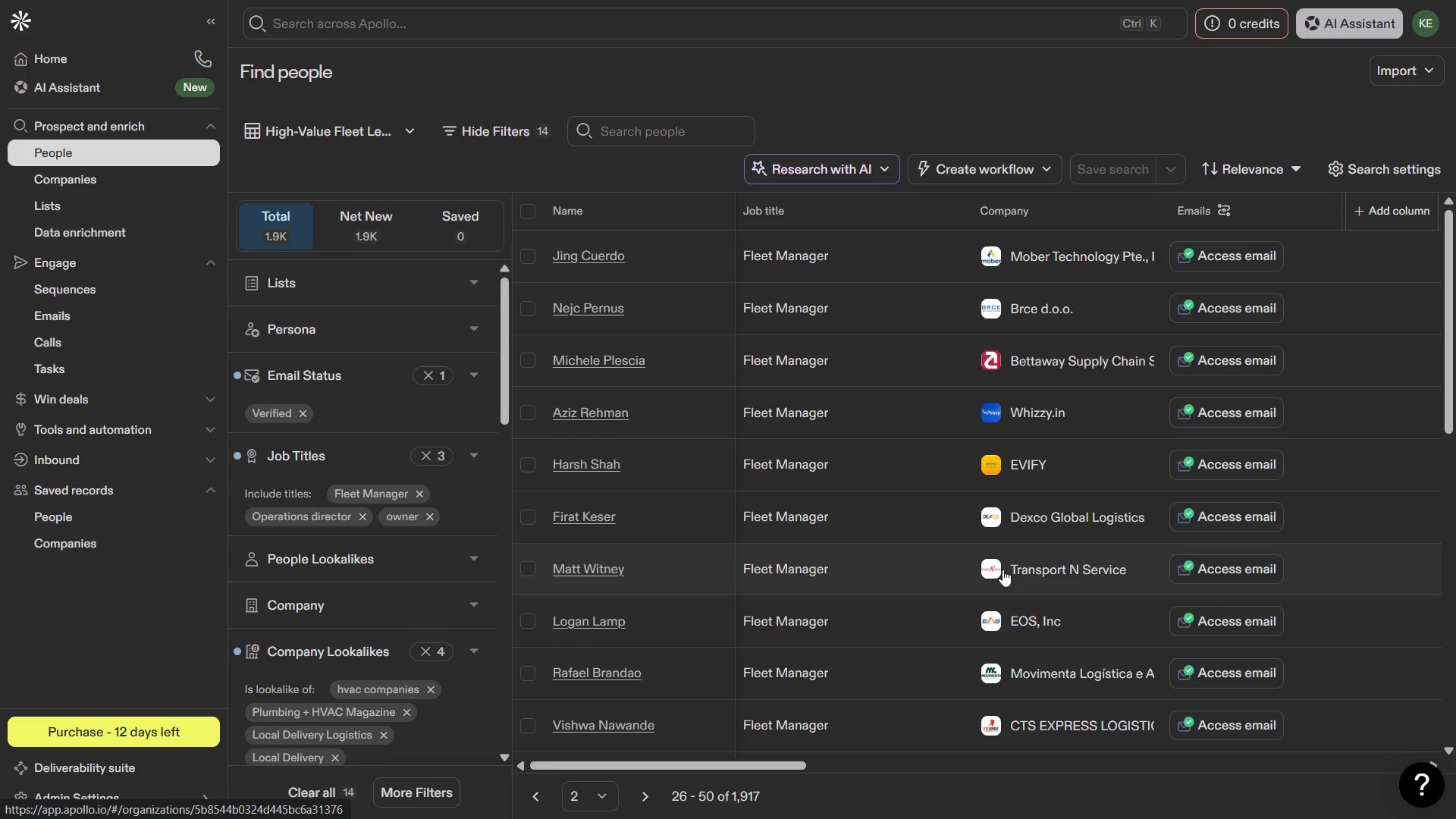 
wait(14.88)
 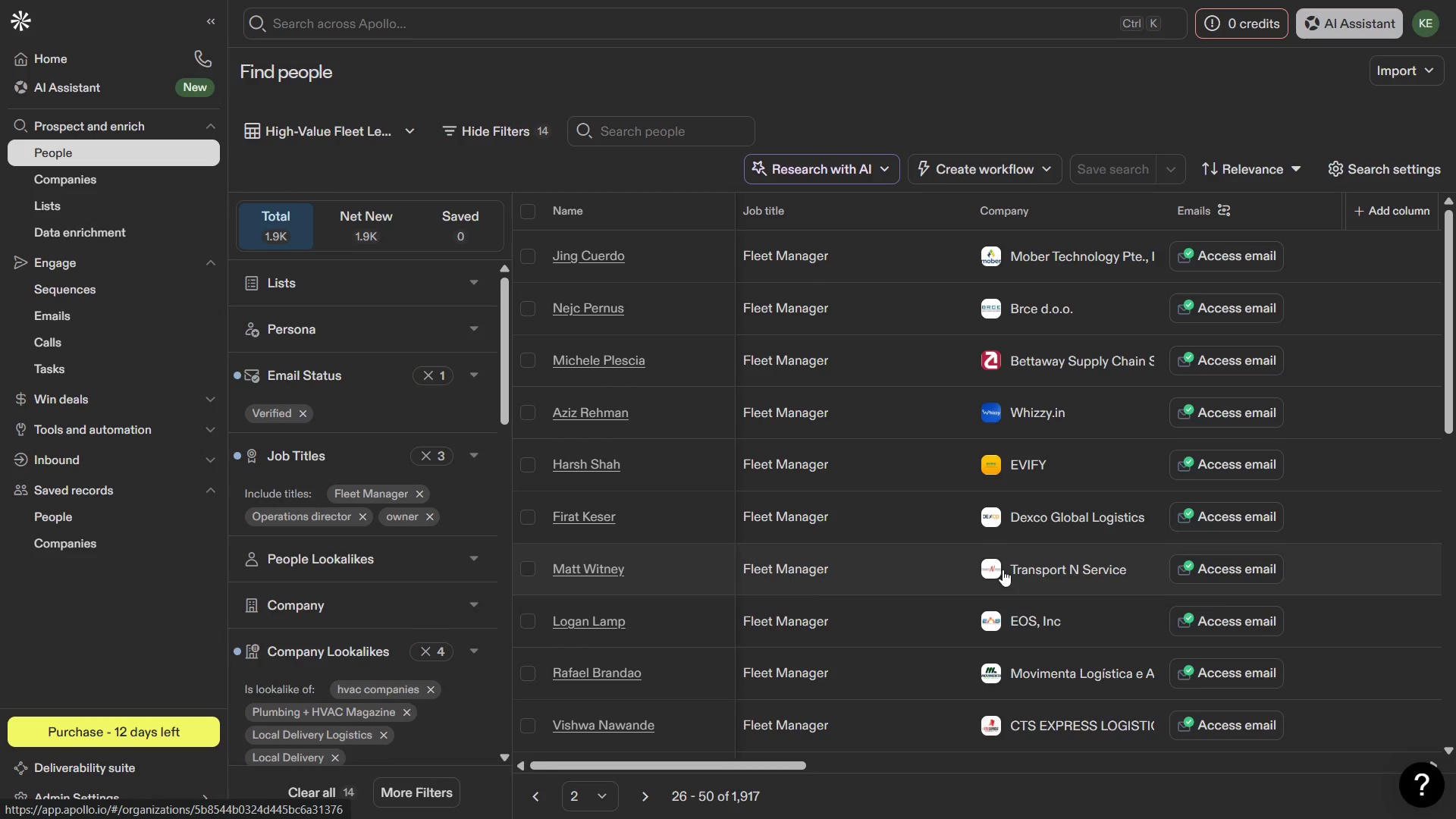 
key(PrintScreen)
 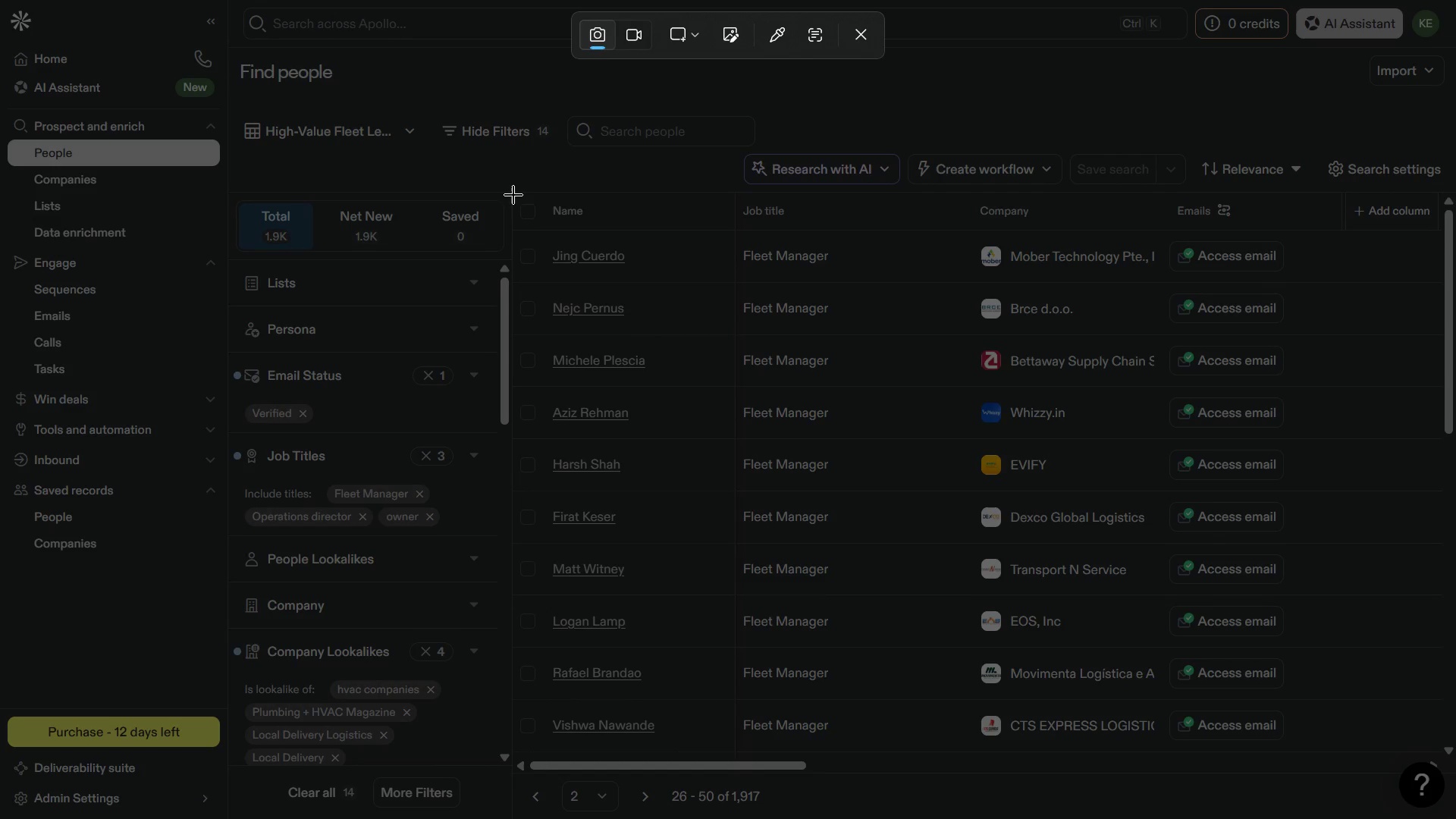 
left_click_drag(start_coordinate=[514, 194], to_coordinate=[1312, 752])
 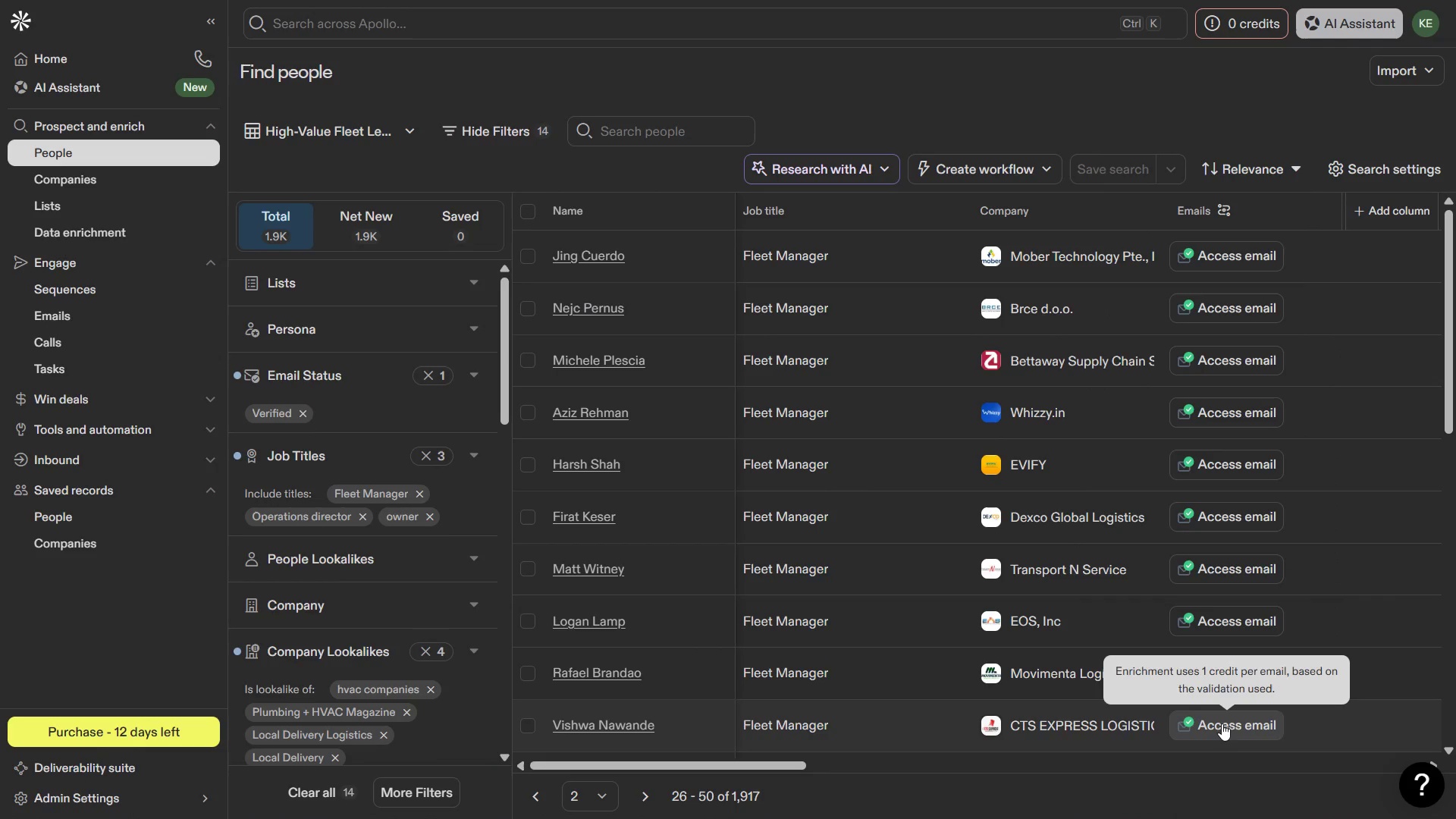 
key(Meta+MetaLeft)
 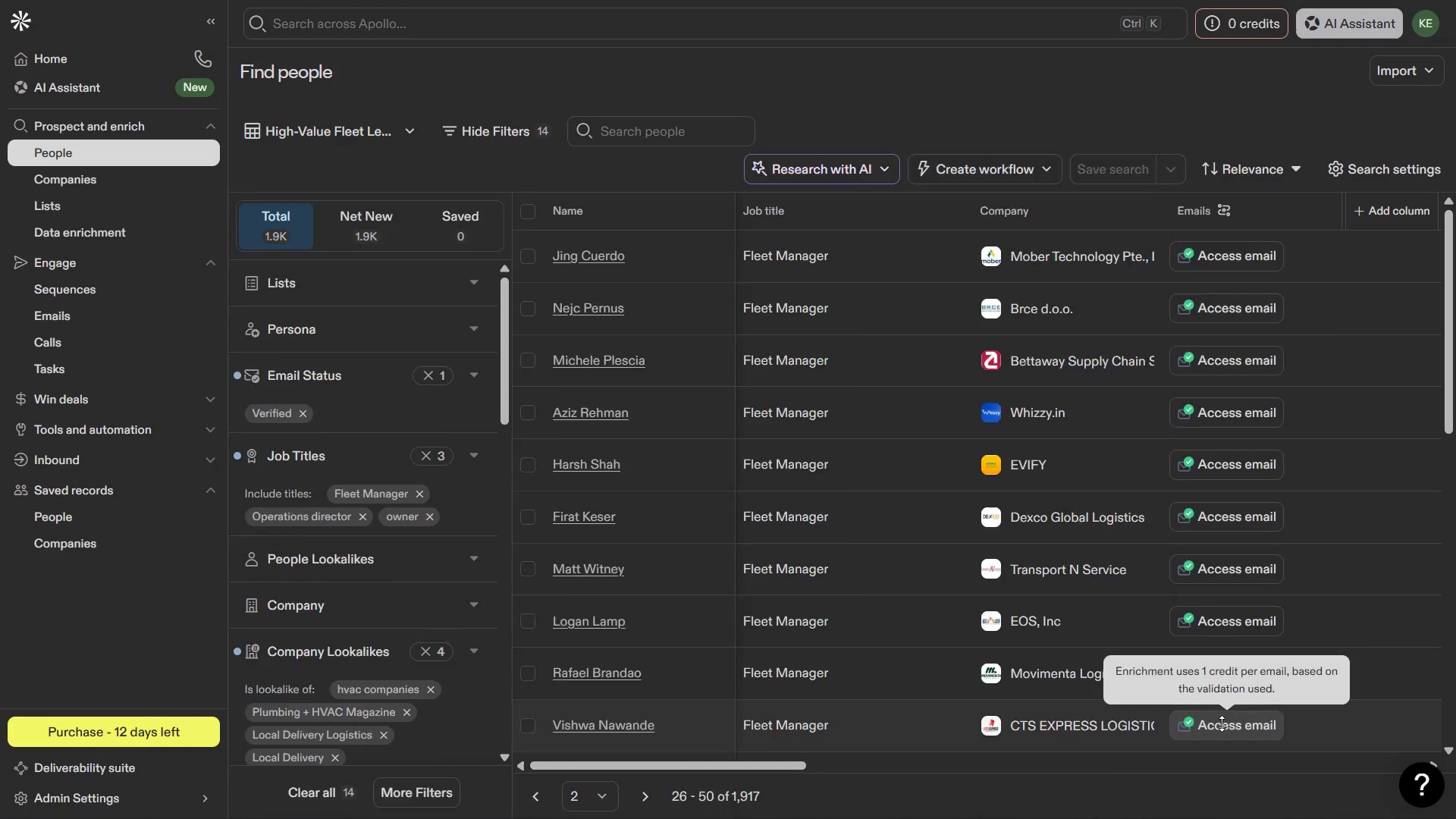 
key(Meta+1)
 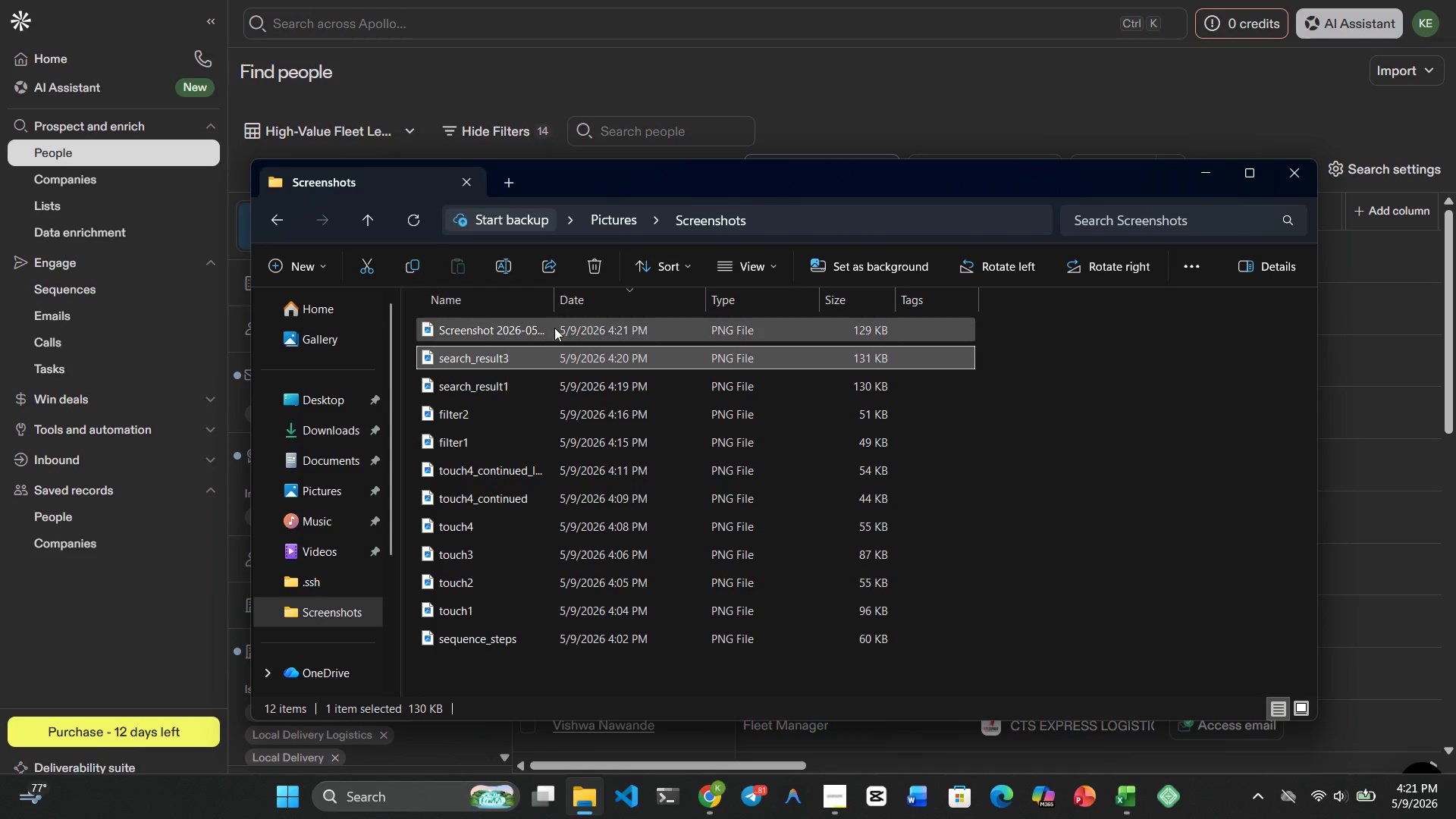 
right_click([554, 328])
 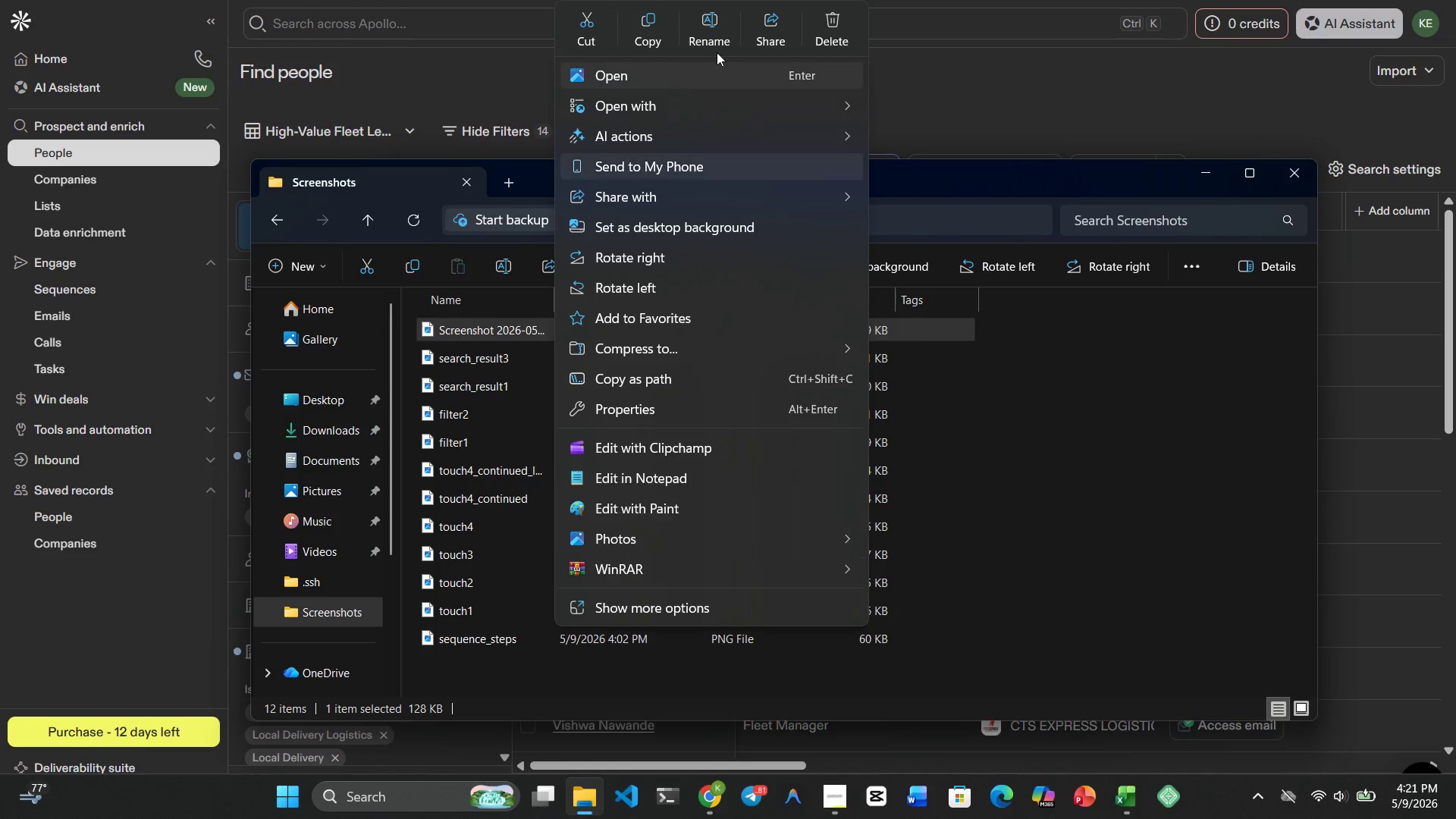 
left_click([717, 42])
 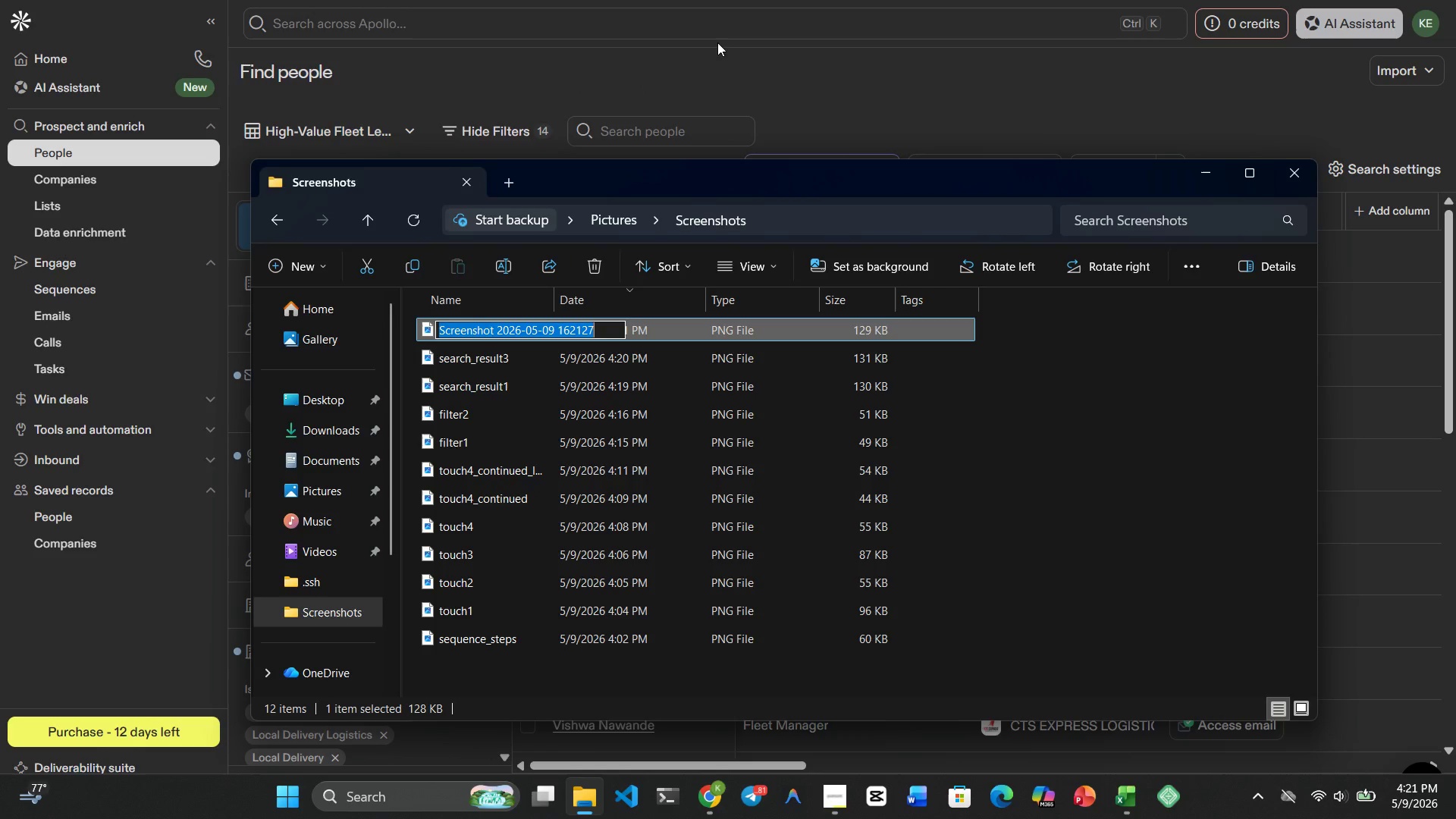 
type(search_result2)
 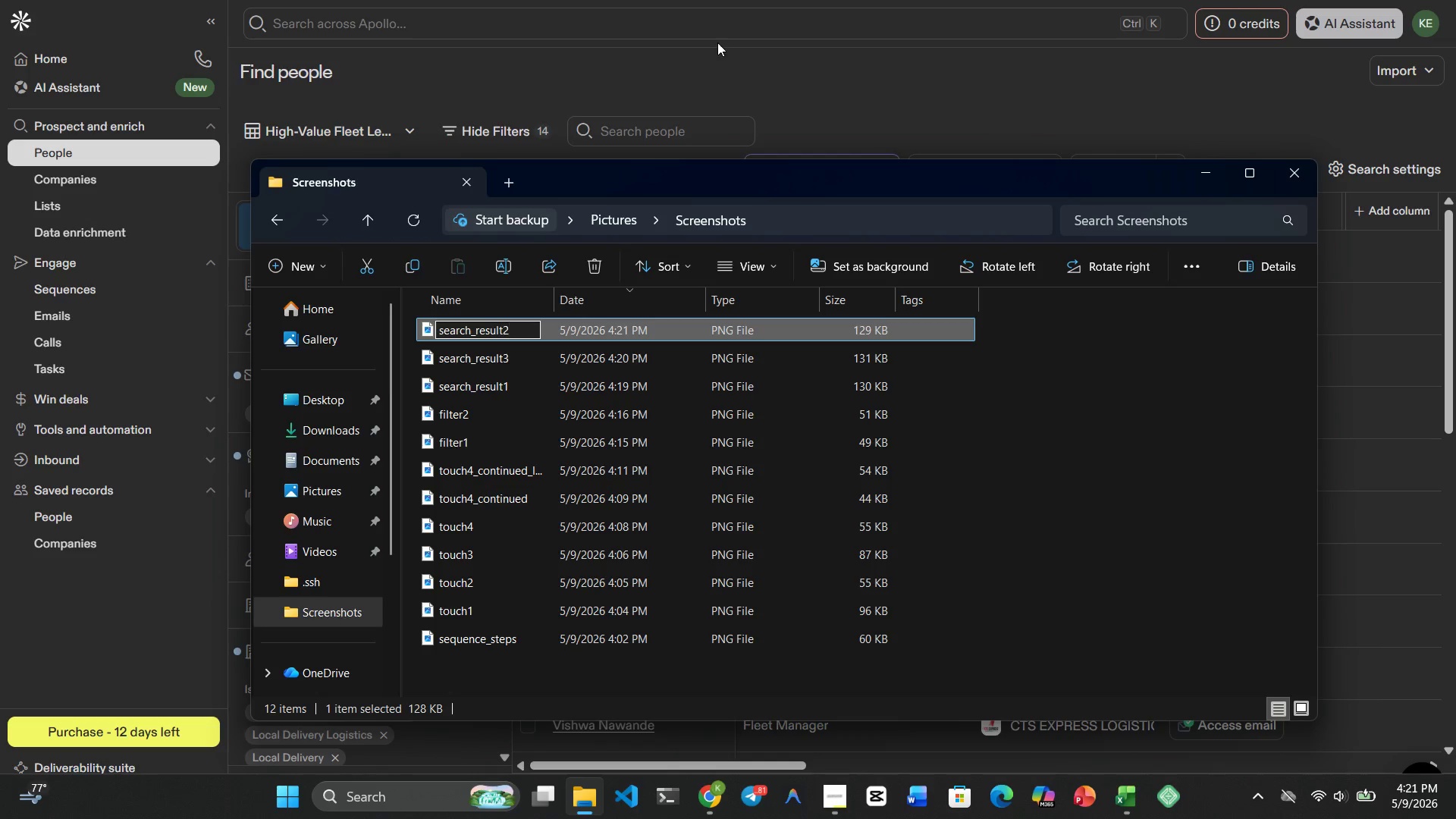 
key(Enter)
 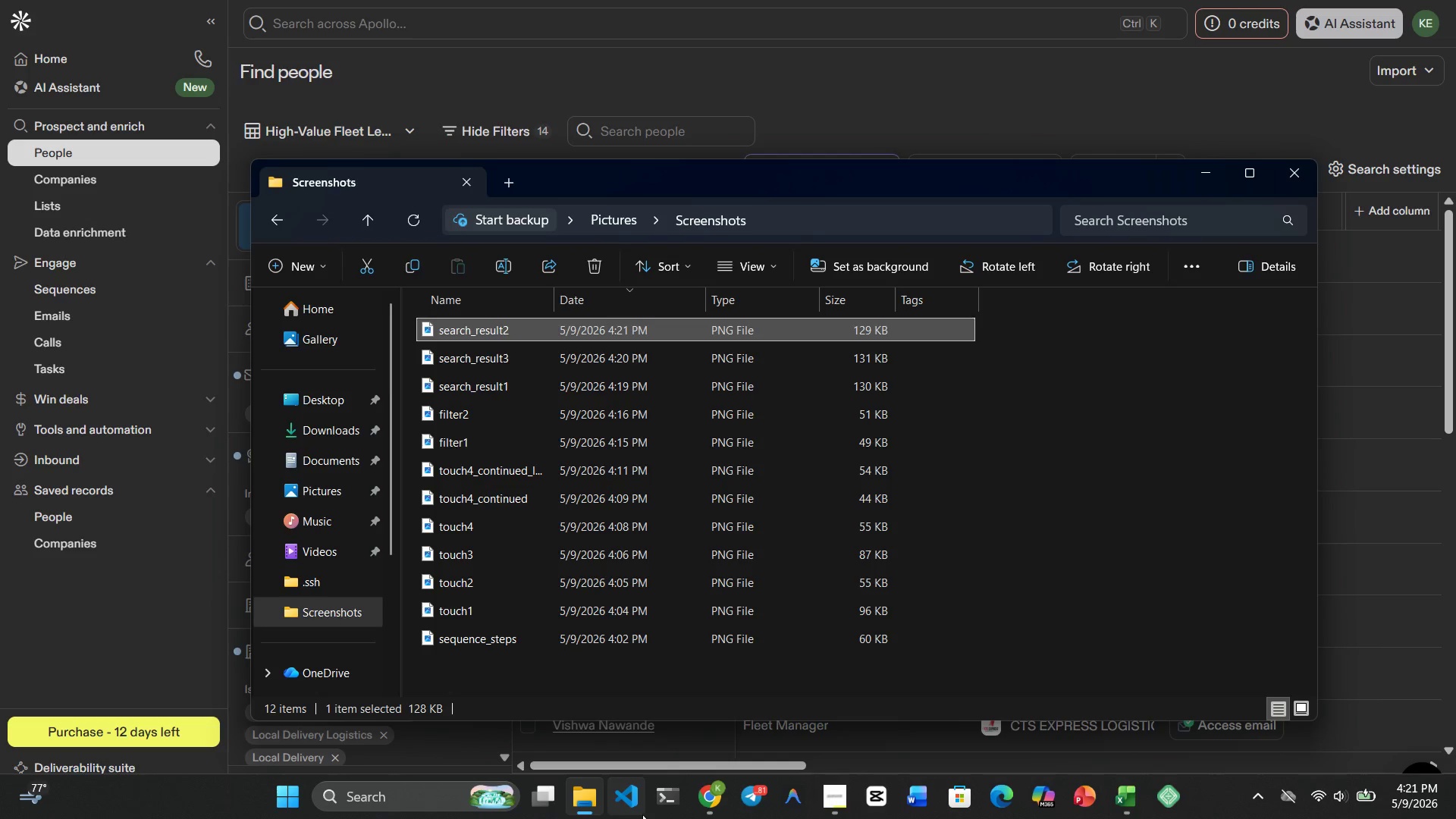 
left_click([698, 799])
 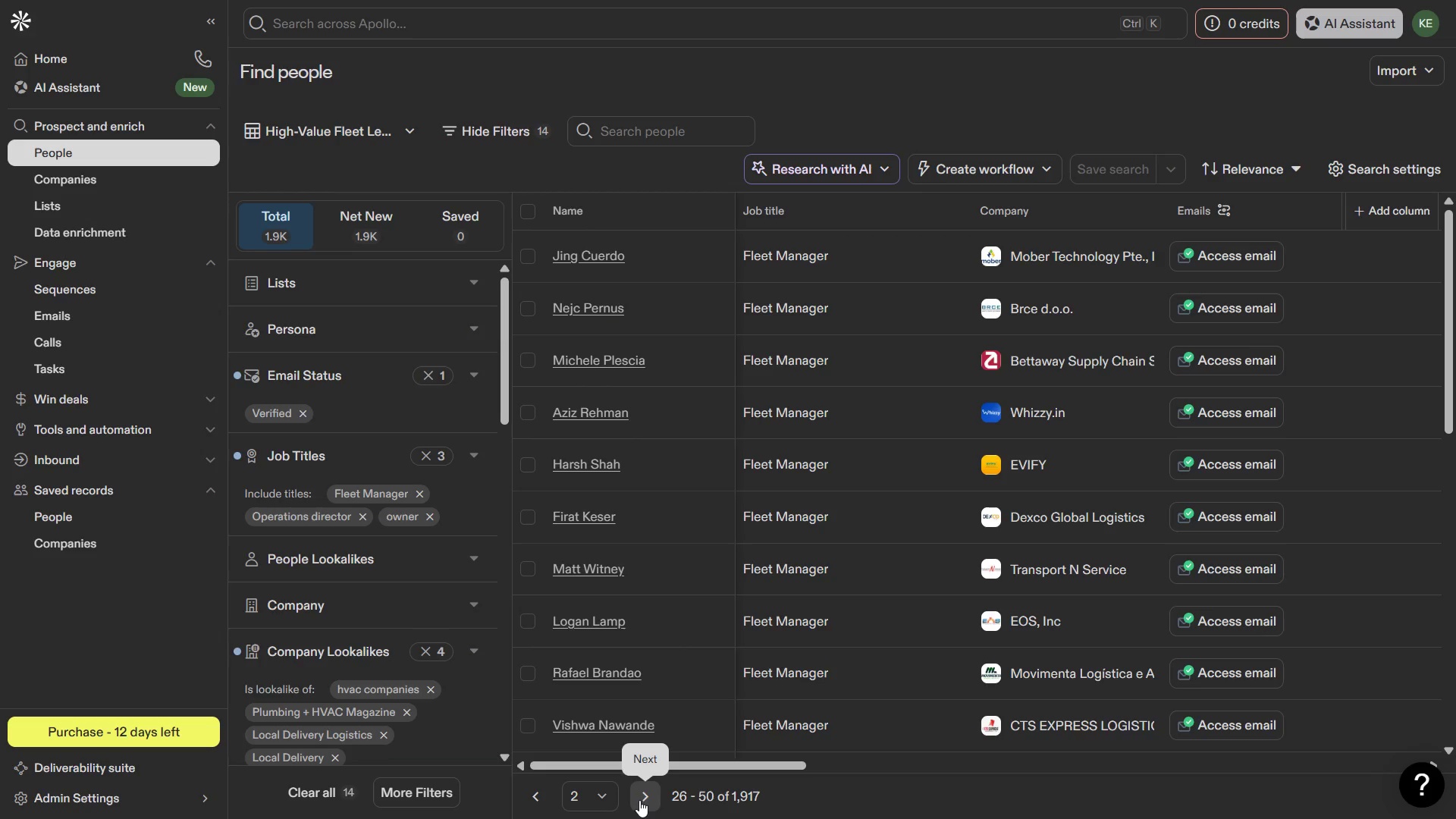 
left_click([639, 800])
 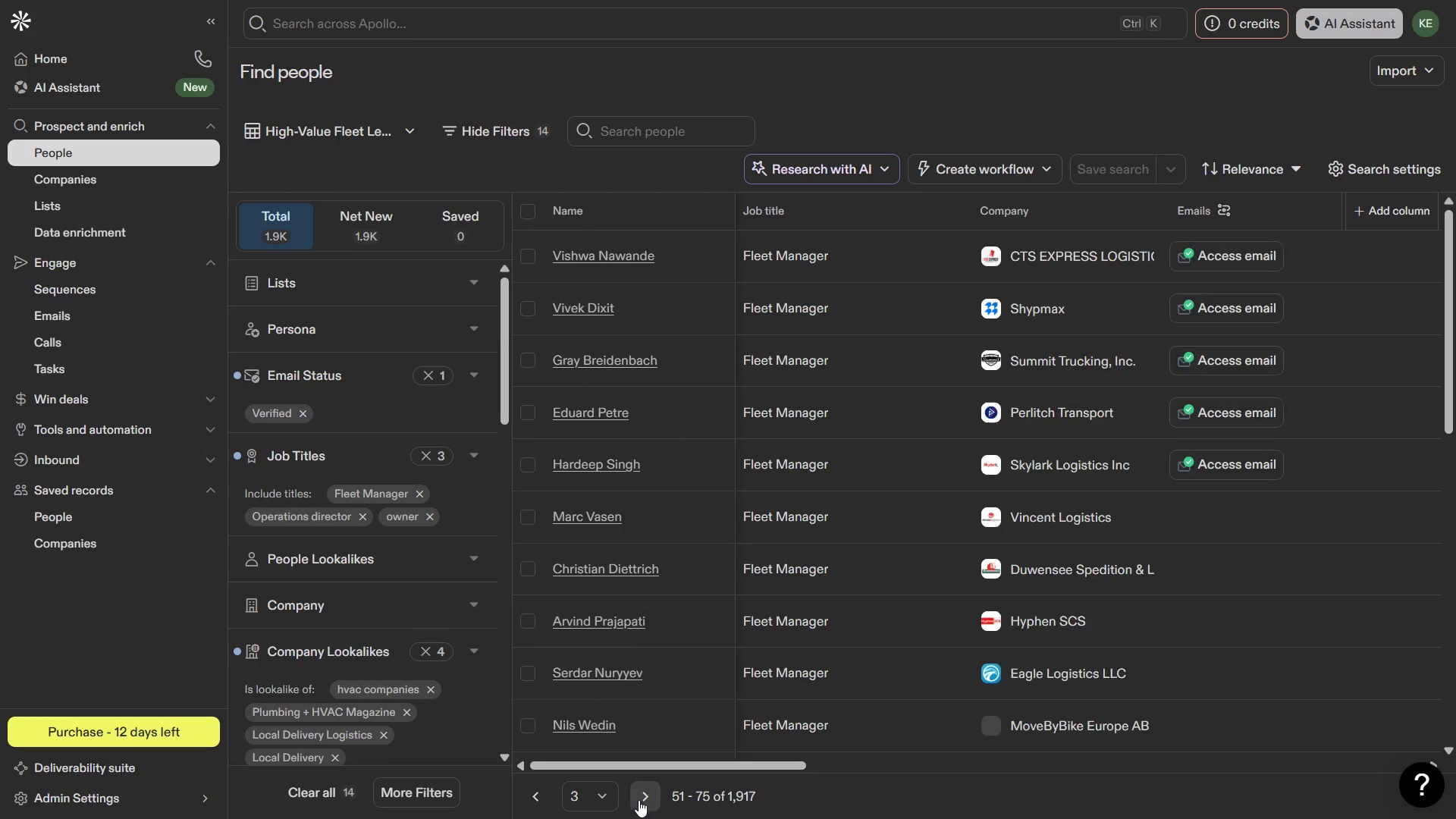 
left_click([639, 800])
 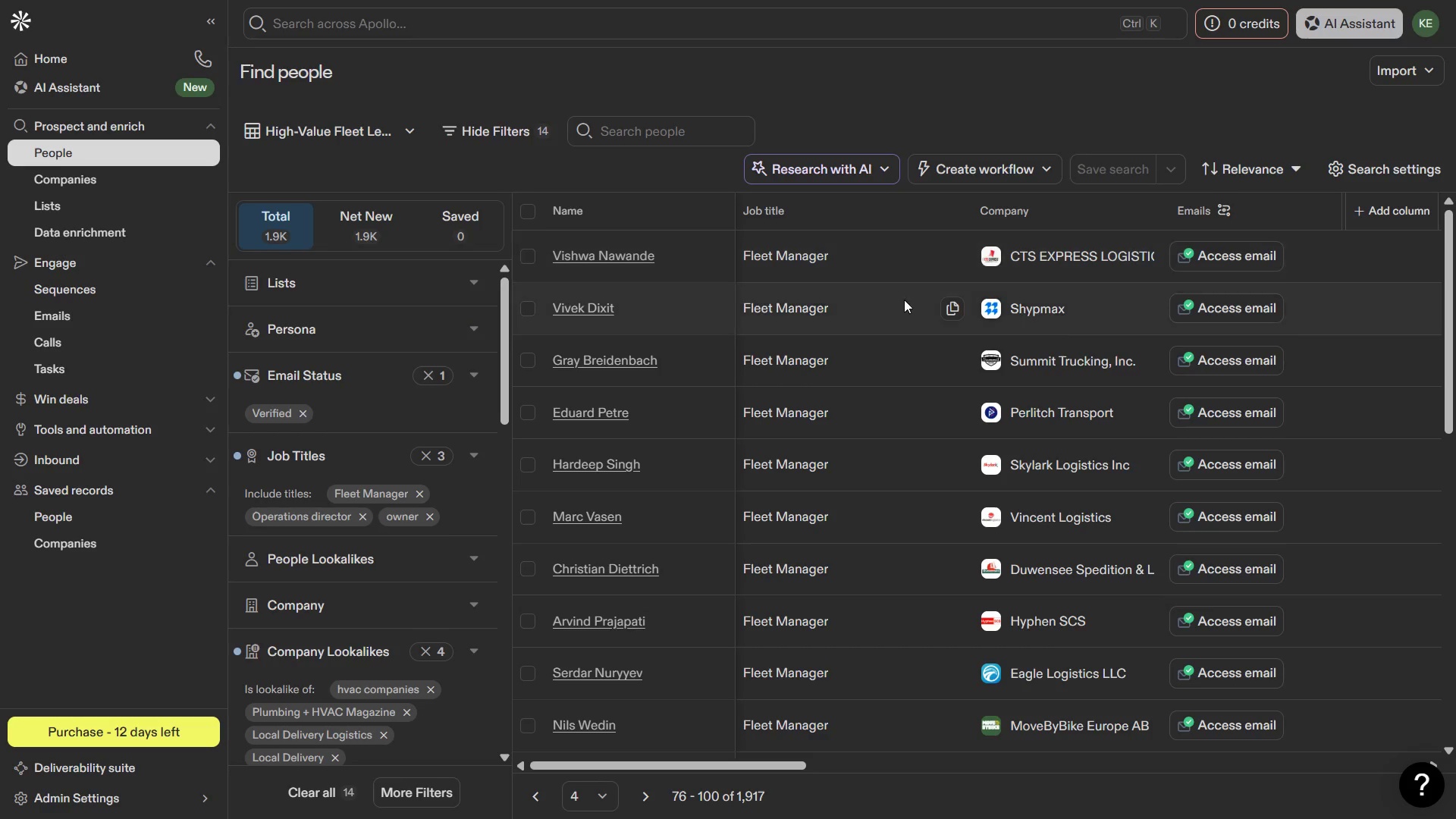 
scroll: coordinate [750, 544], scroll_direction: up, amount: 4.0
 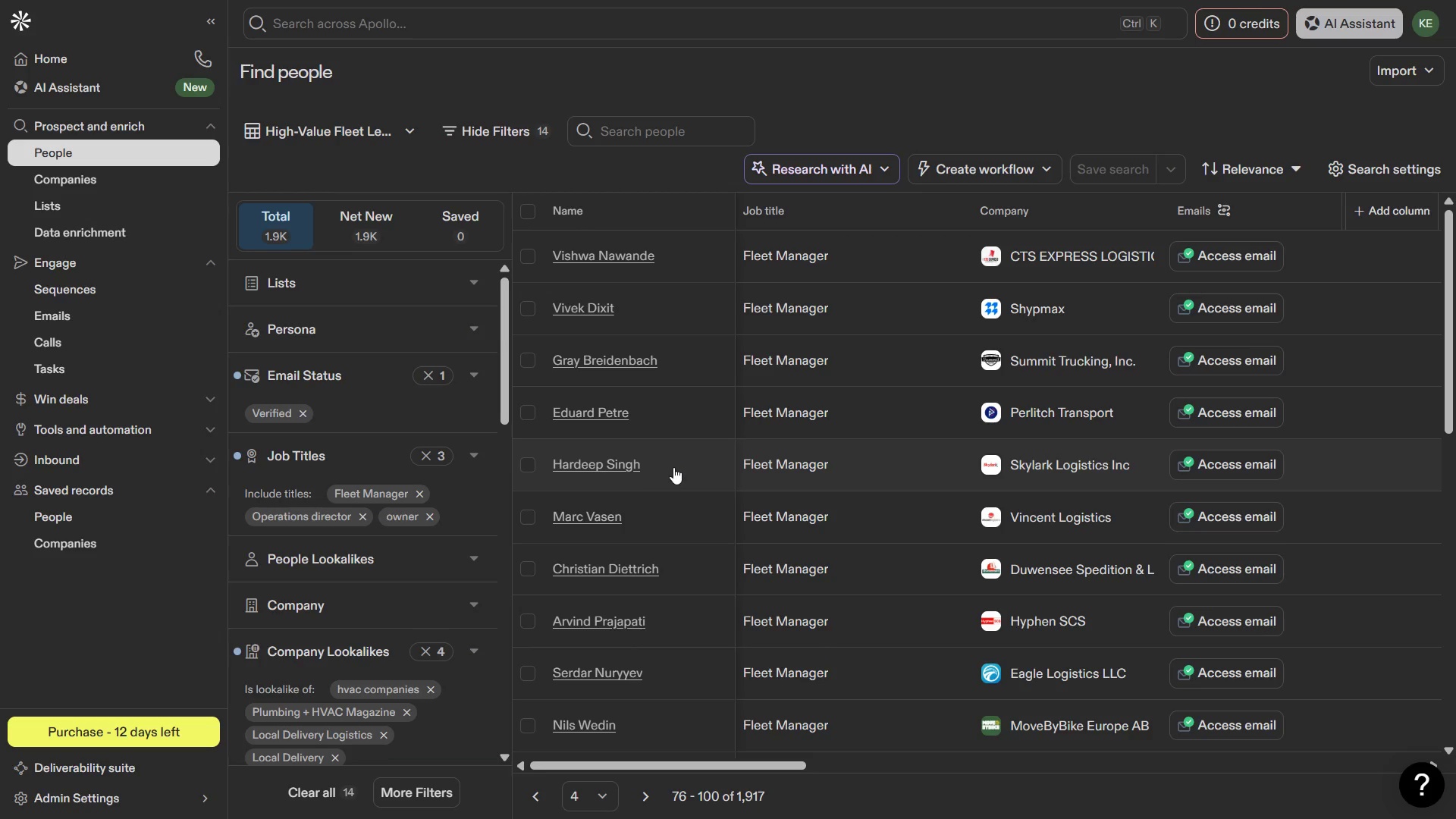 
wait(11.04)
 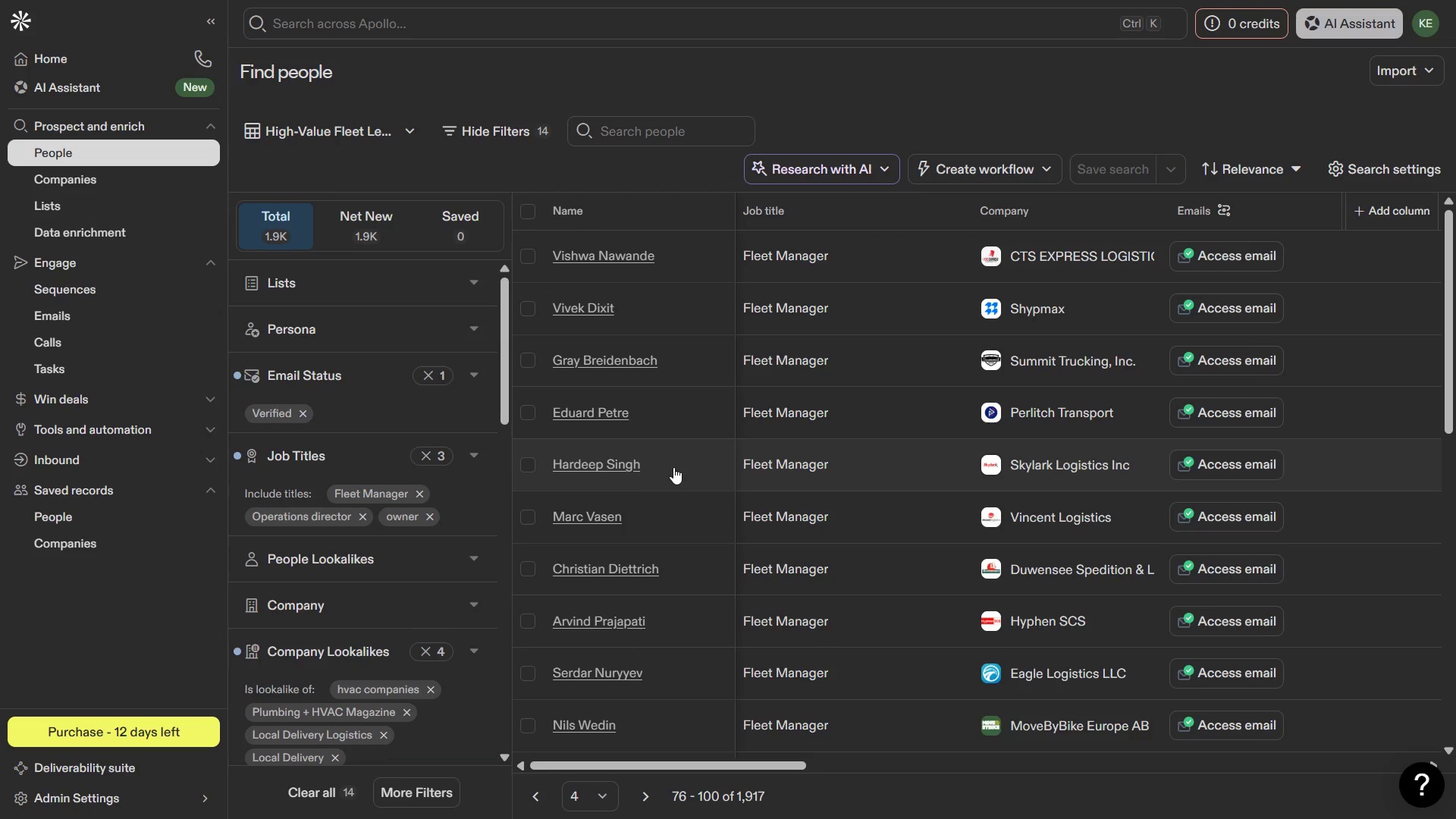 
scroll: coordinate [704, 465], scroll_direction: down, amount: 14.0
 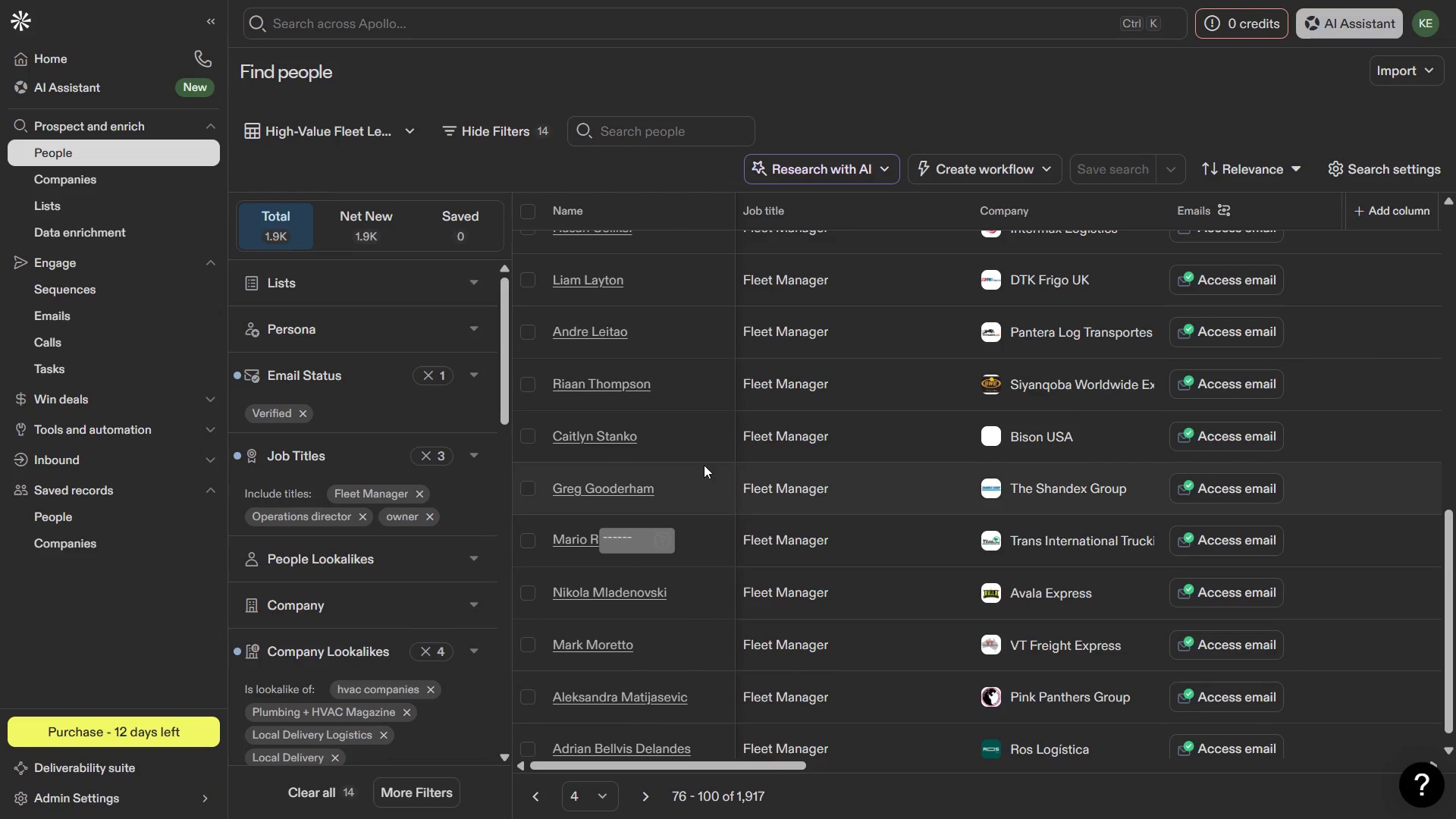 
scroll: coordinate [699, 461], scroll_direction: up, amount: 12.0
 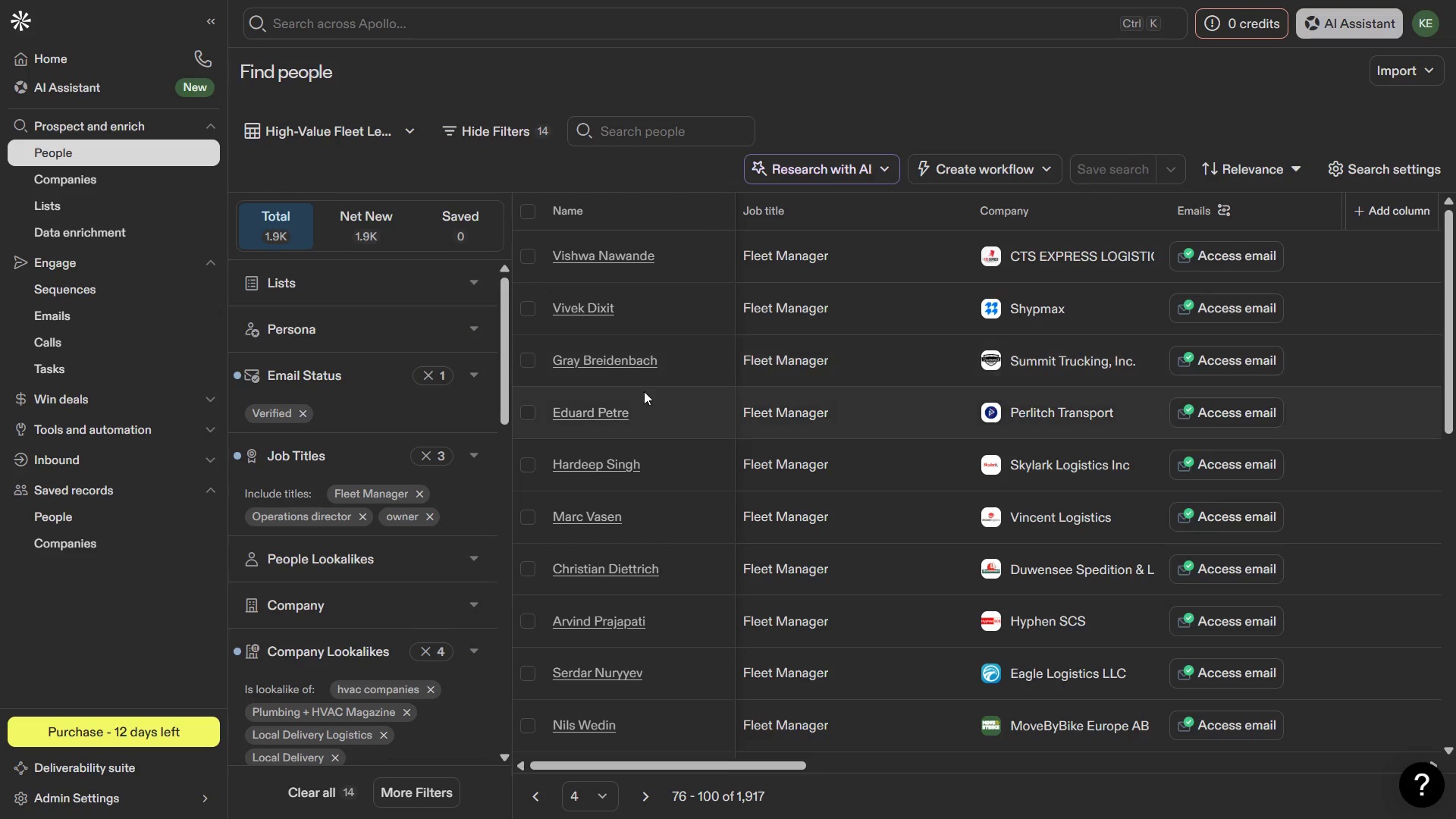 
scroll: coordinate [617, 406], scroll_direction: none, amount: 0.0
 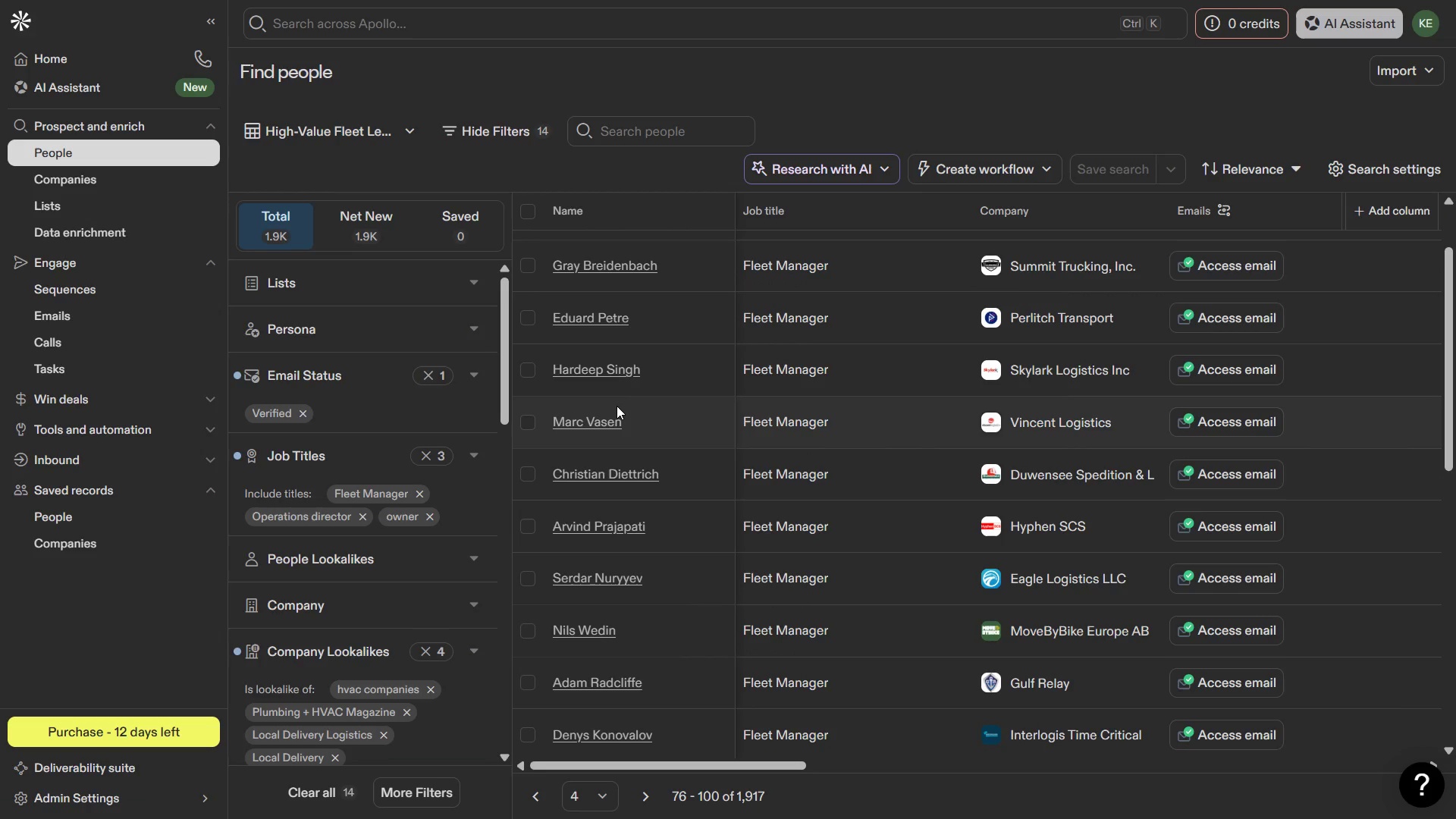 
scroll: coordinate [616, 406], scroll_direction: up, amount: 1.0
 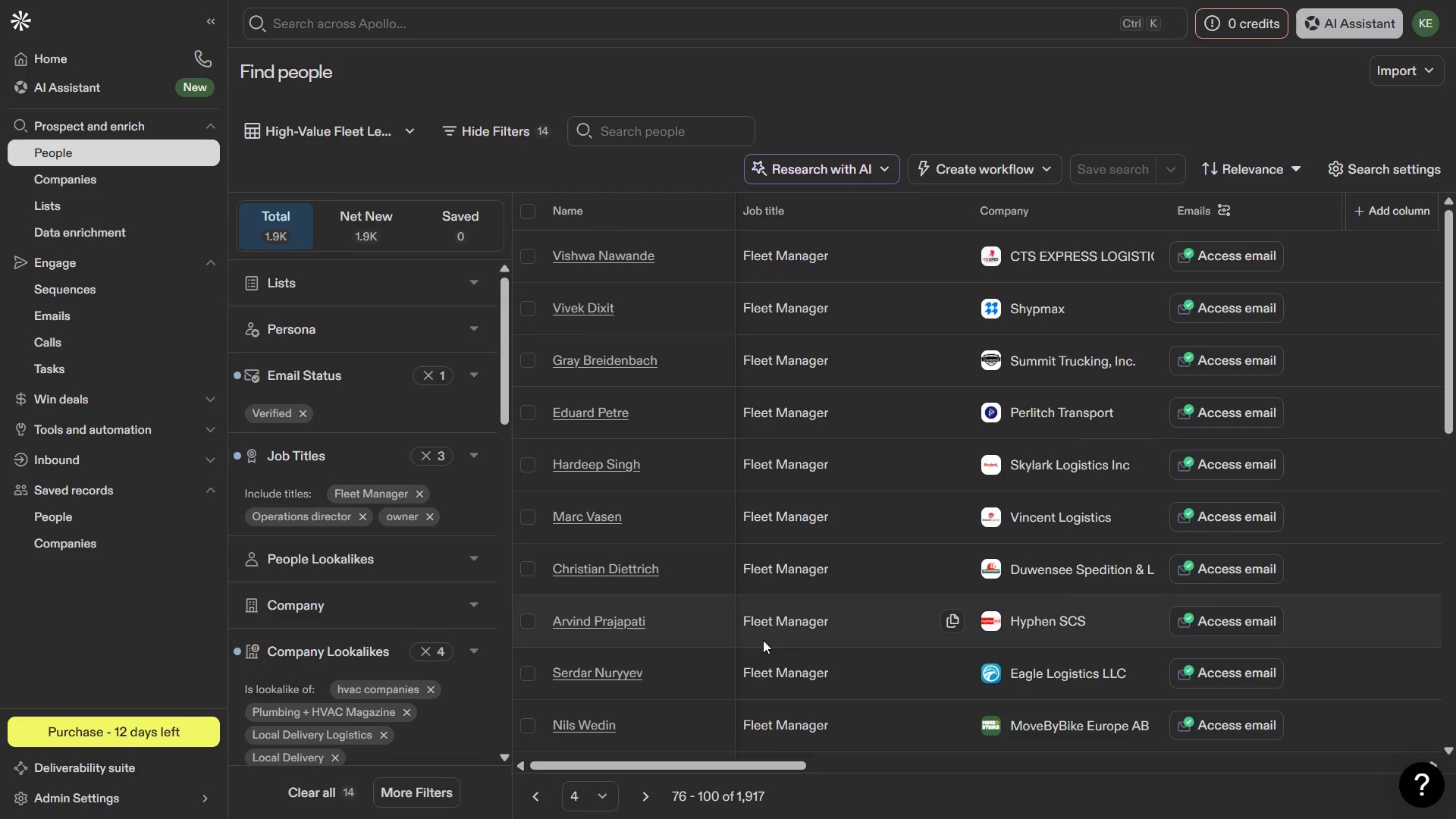 
key(Meta+1)
 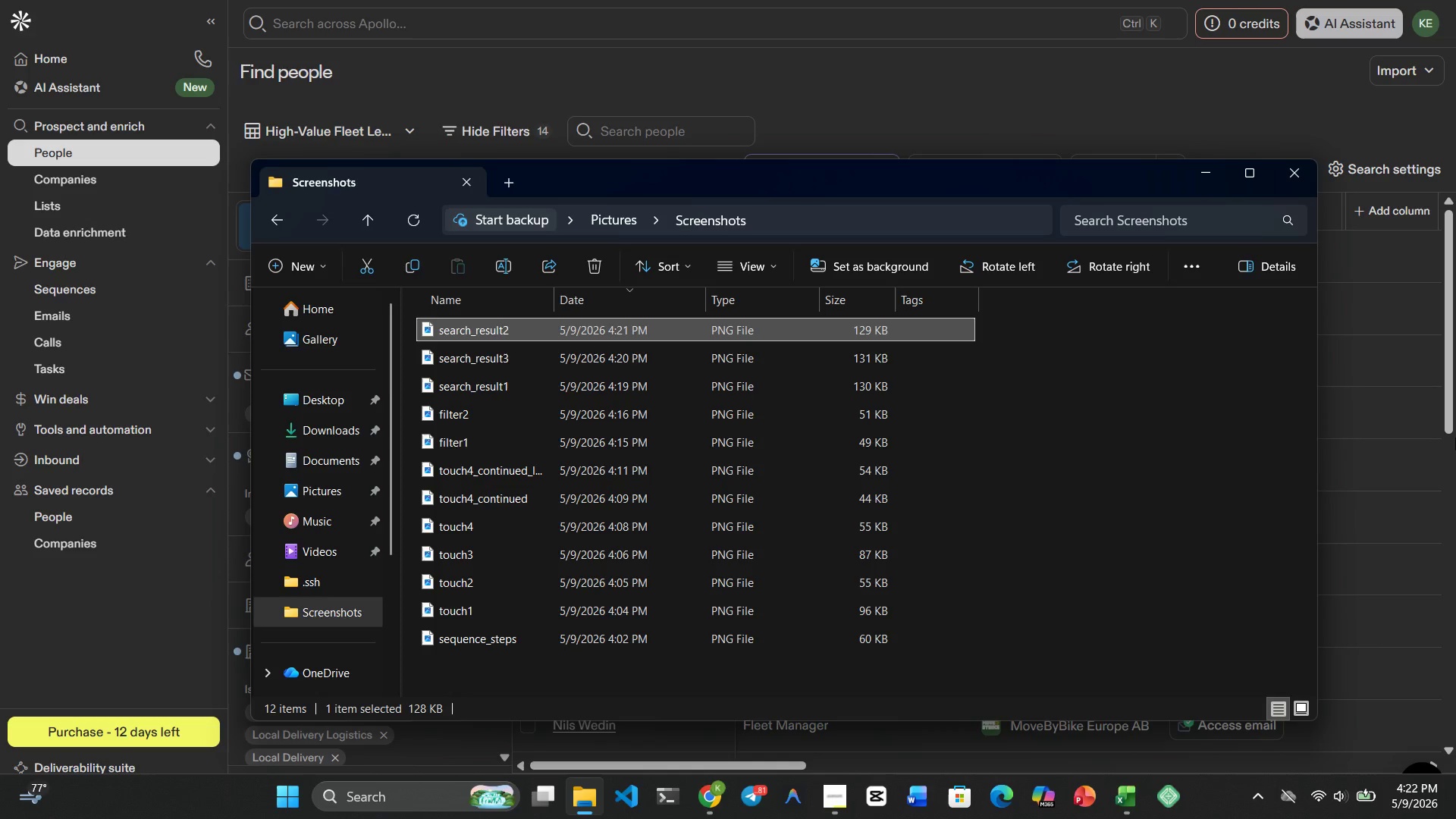 
wait(6.28)
 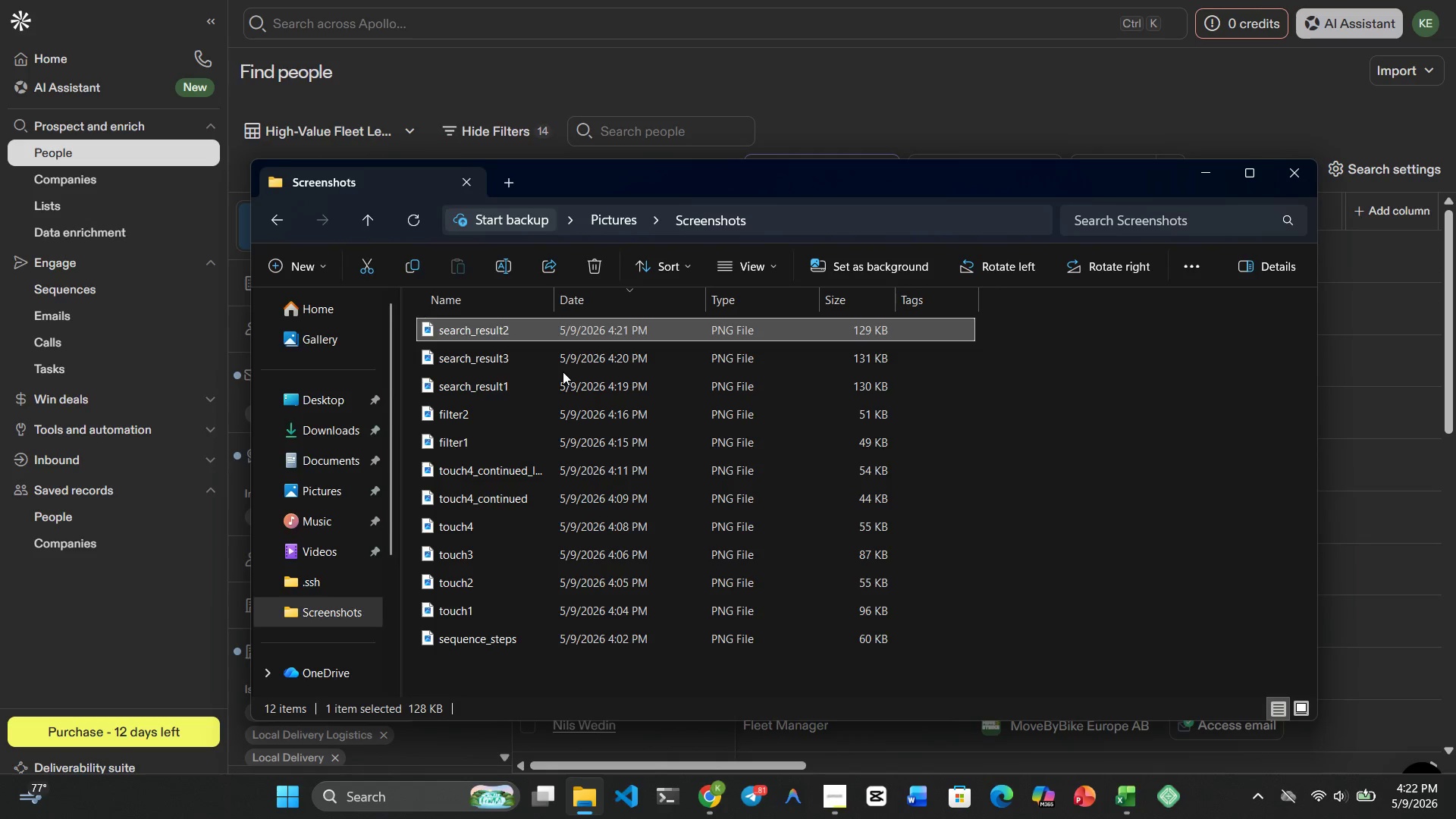 
scroll: coordinate [585, 620], scroll_direction: none, amount: 0.0
 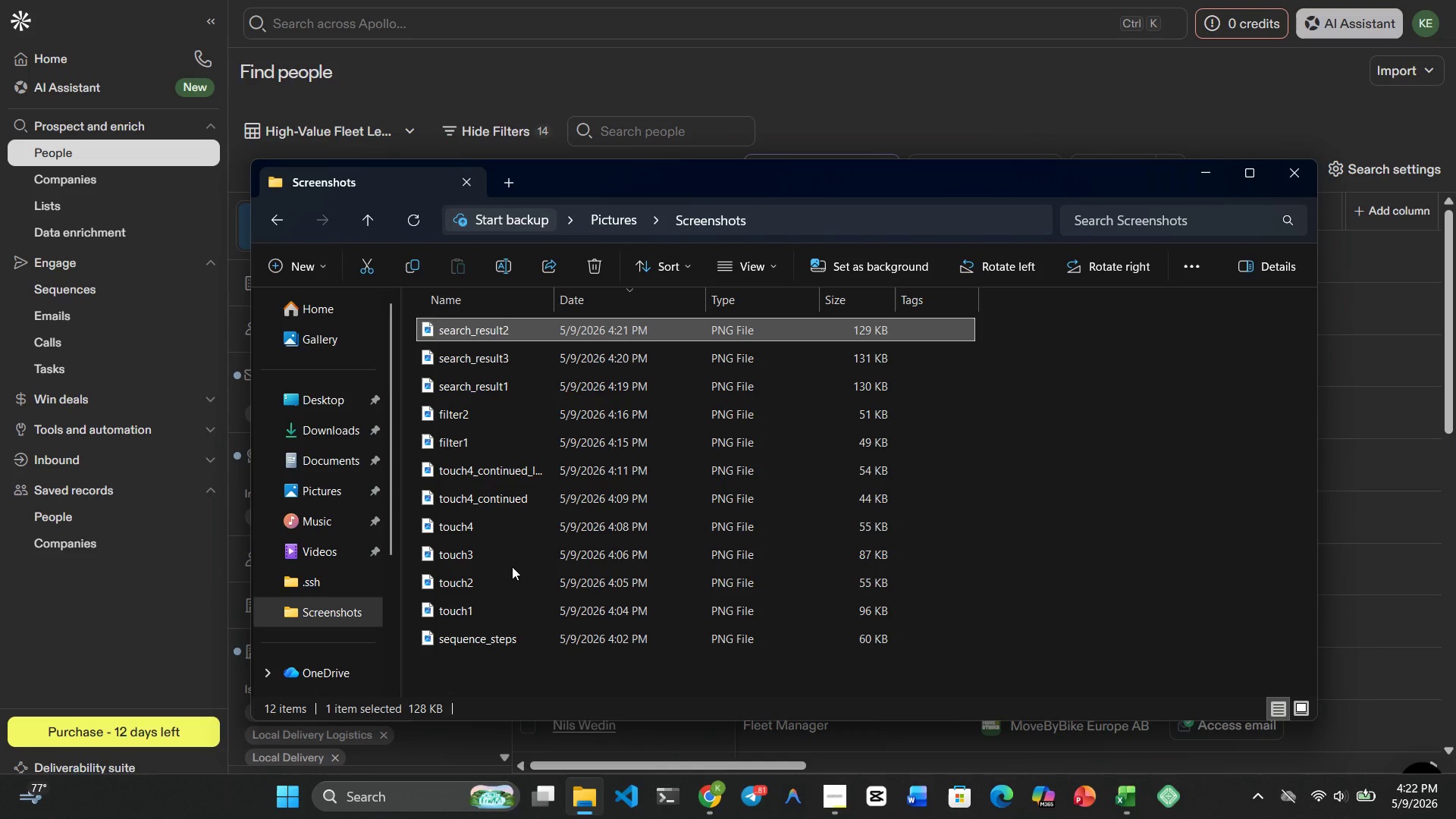 
mouse_move([496, 580])
 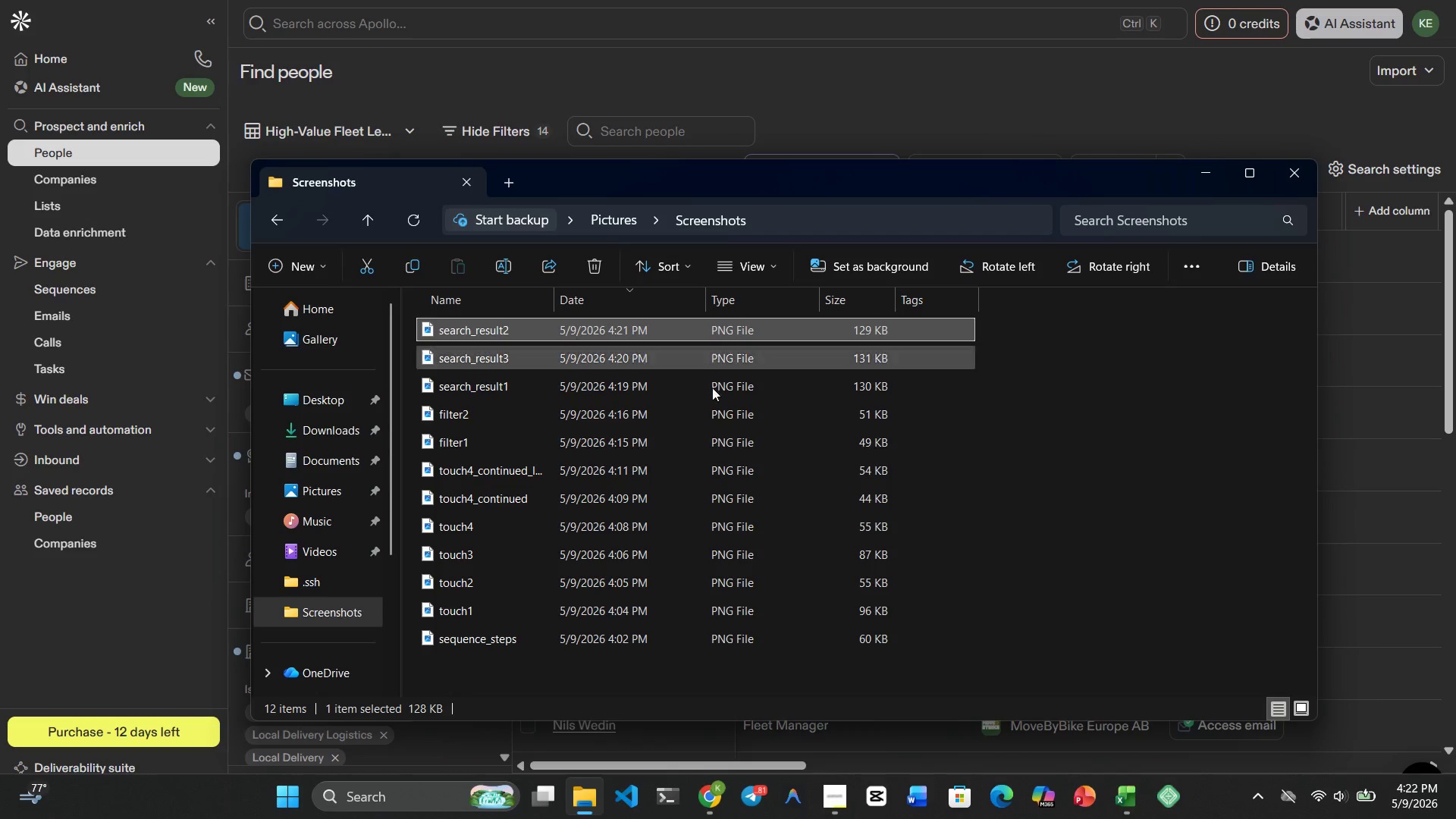 
hold_key(key=ShiftRight, duration=0.44)
 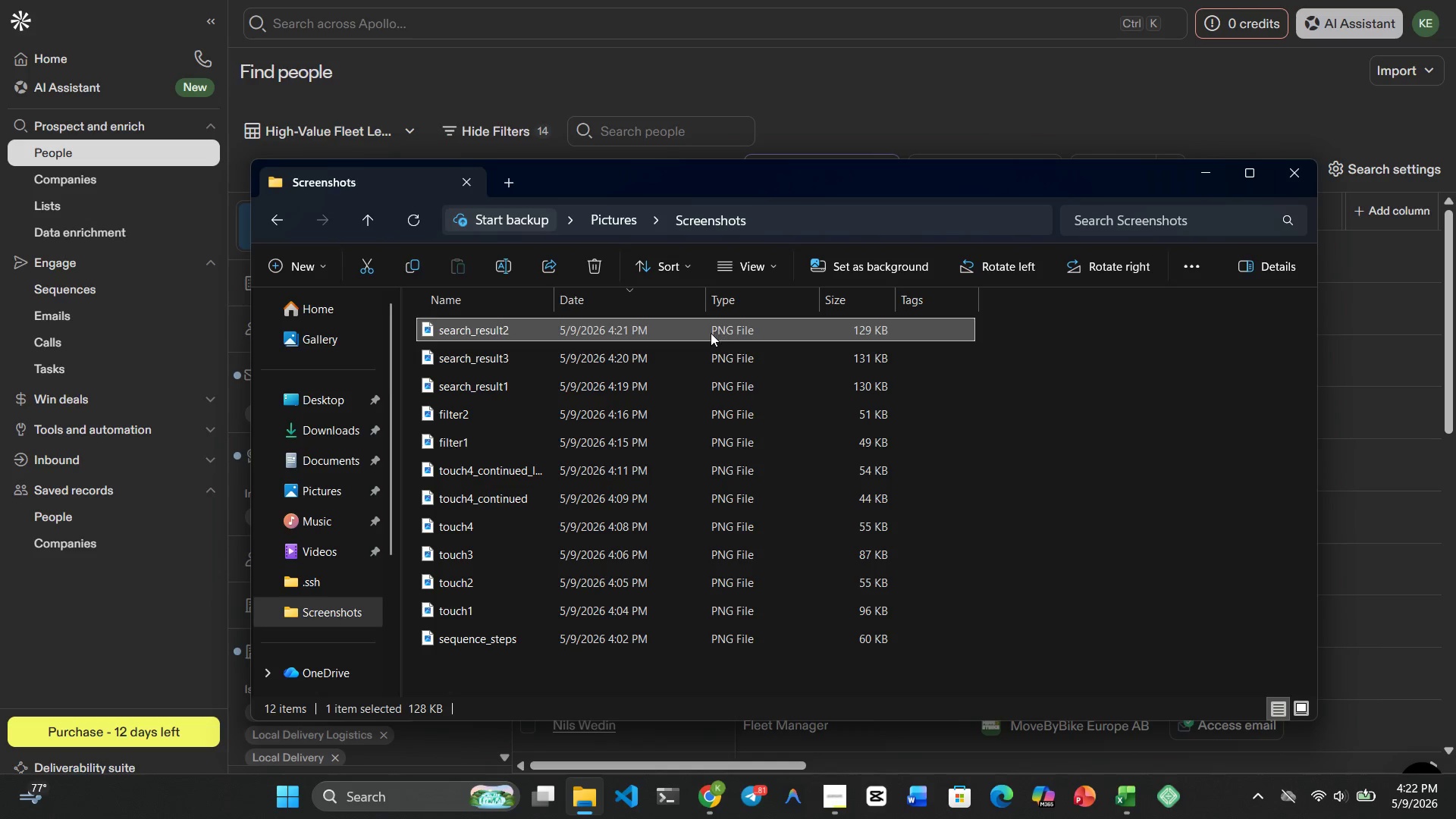 
key(Control+ArrowDown)
 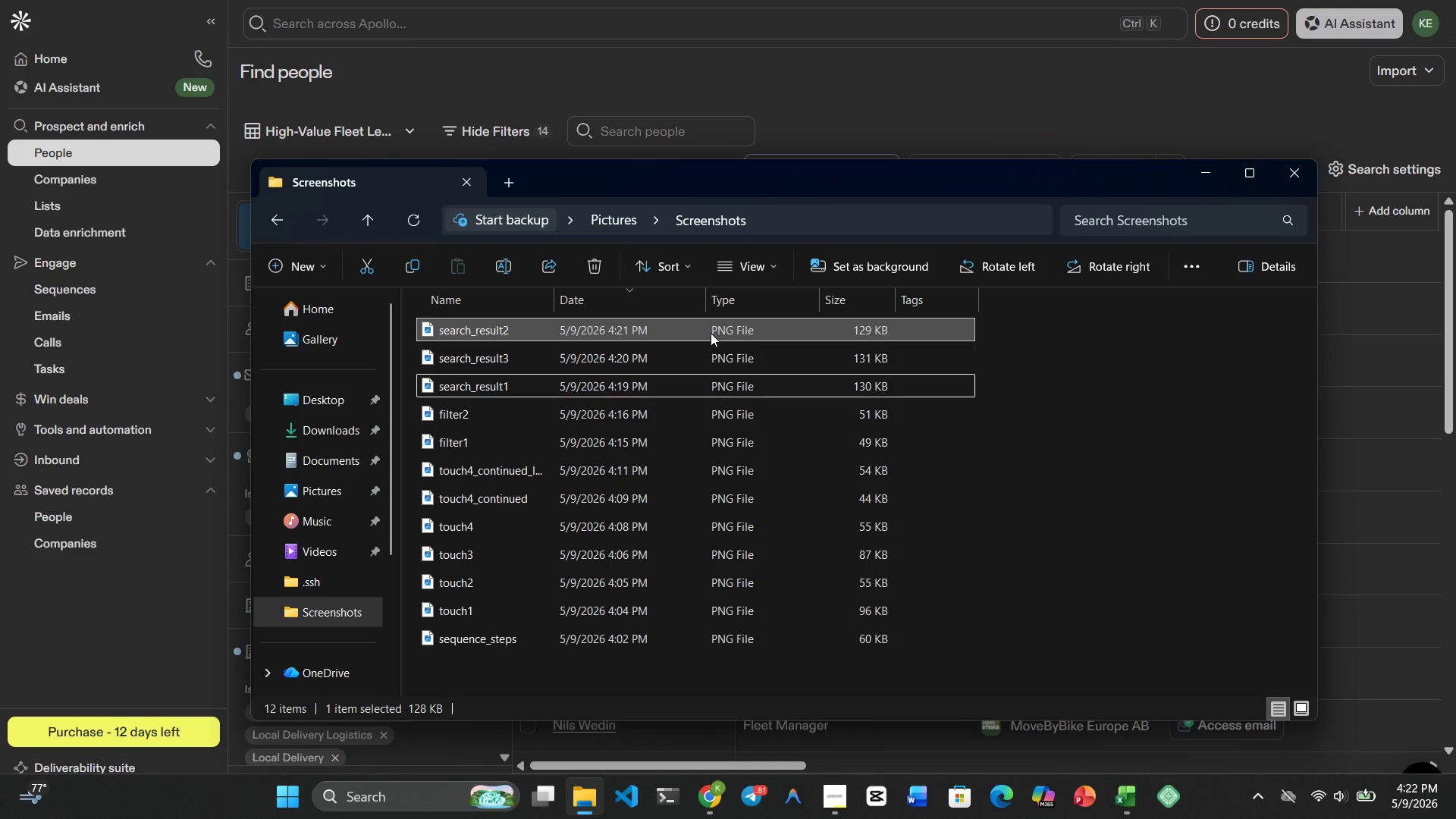 
key(Control+ArrowDown)
 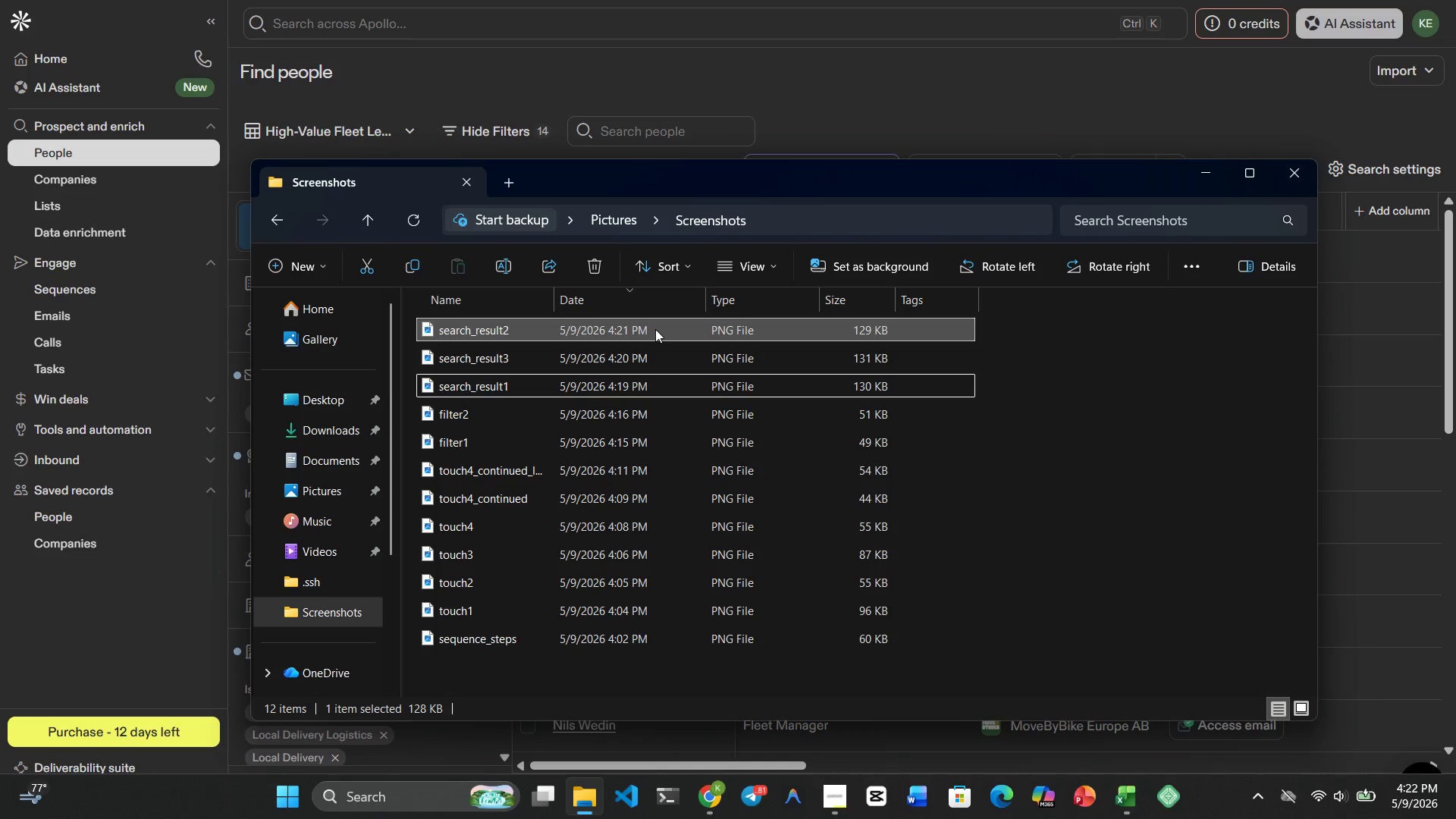 
left_click_drag(start_coordinate=[655, 329], to_coordinate=[653, 344])
 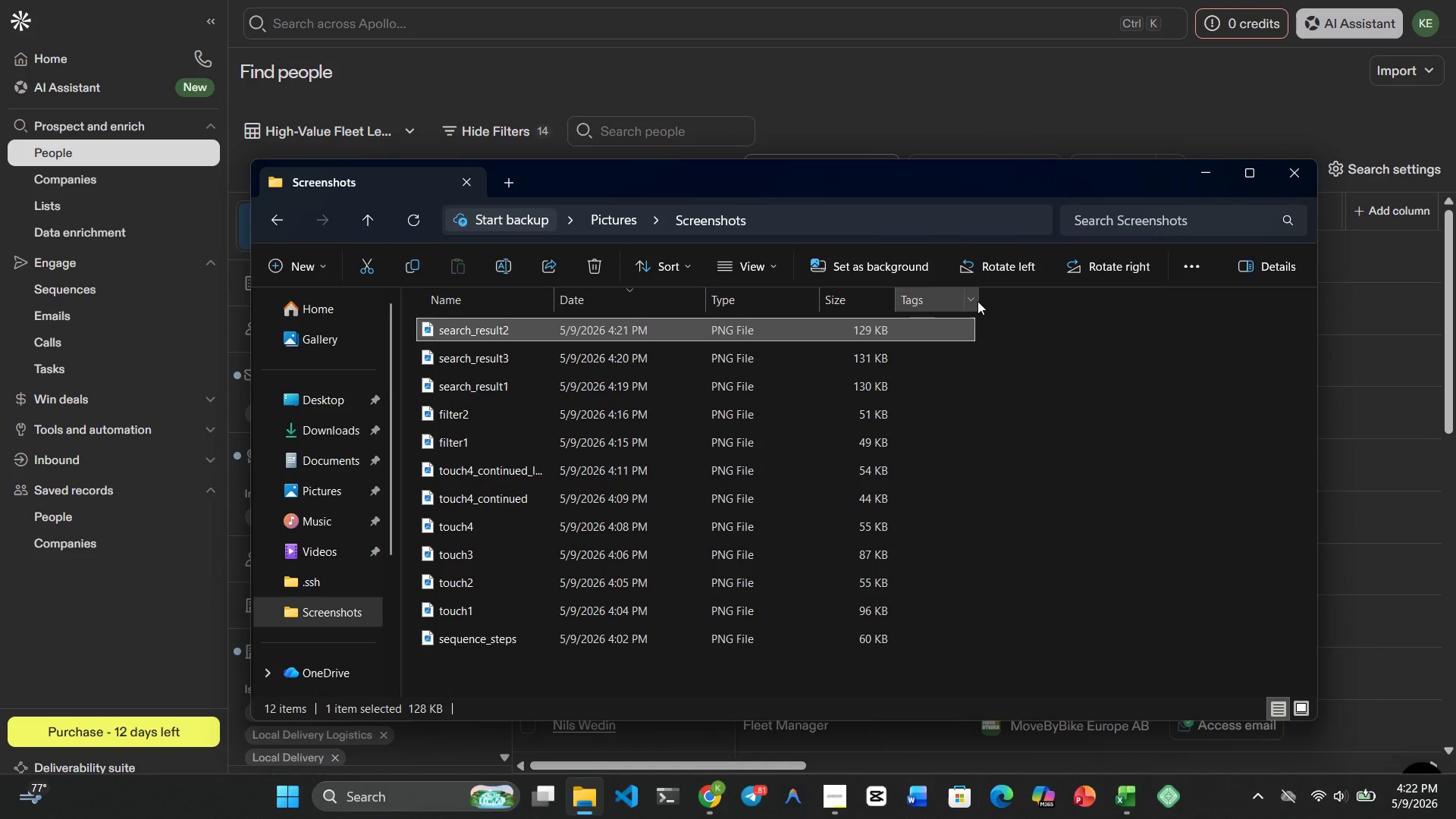 
left_click([1035, 403])
 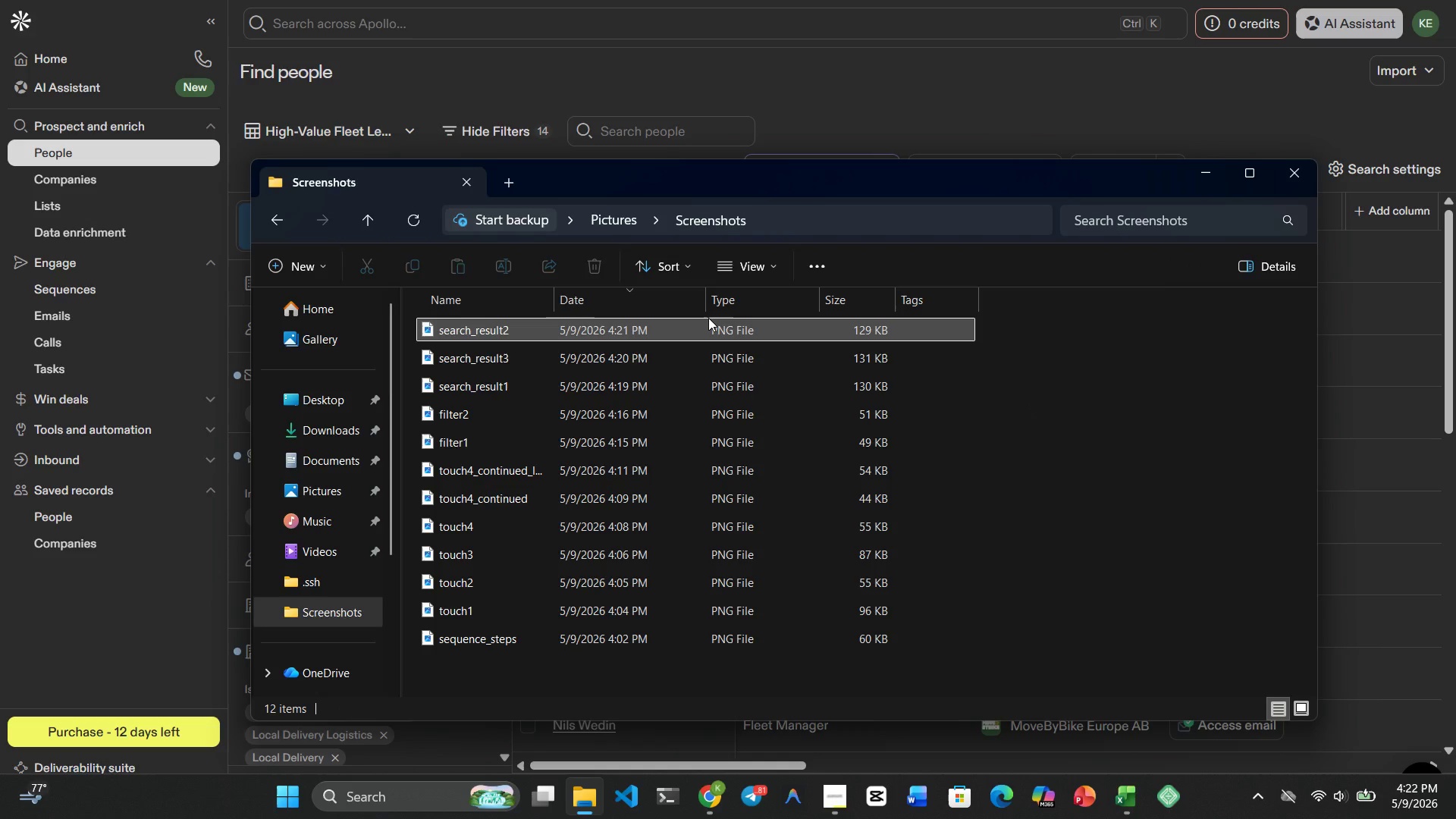 
left_click_drag(start_coordinate=[708, 318], to_coordinate=[731, 393])
 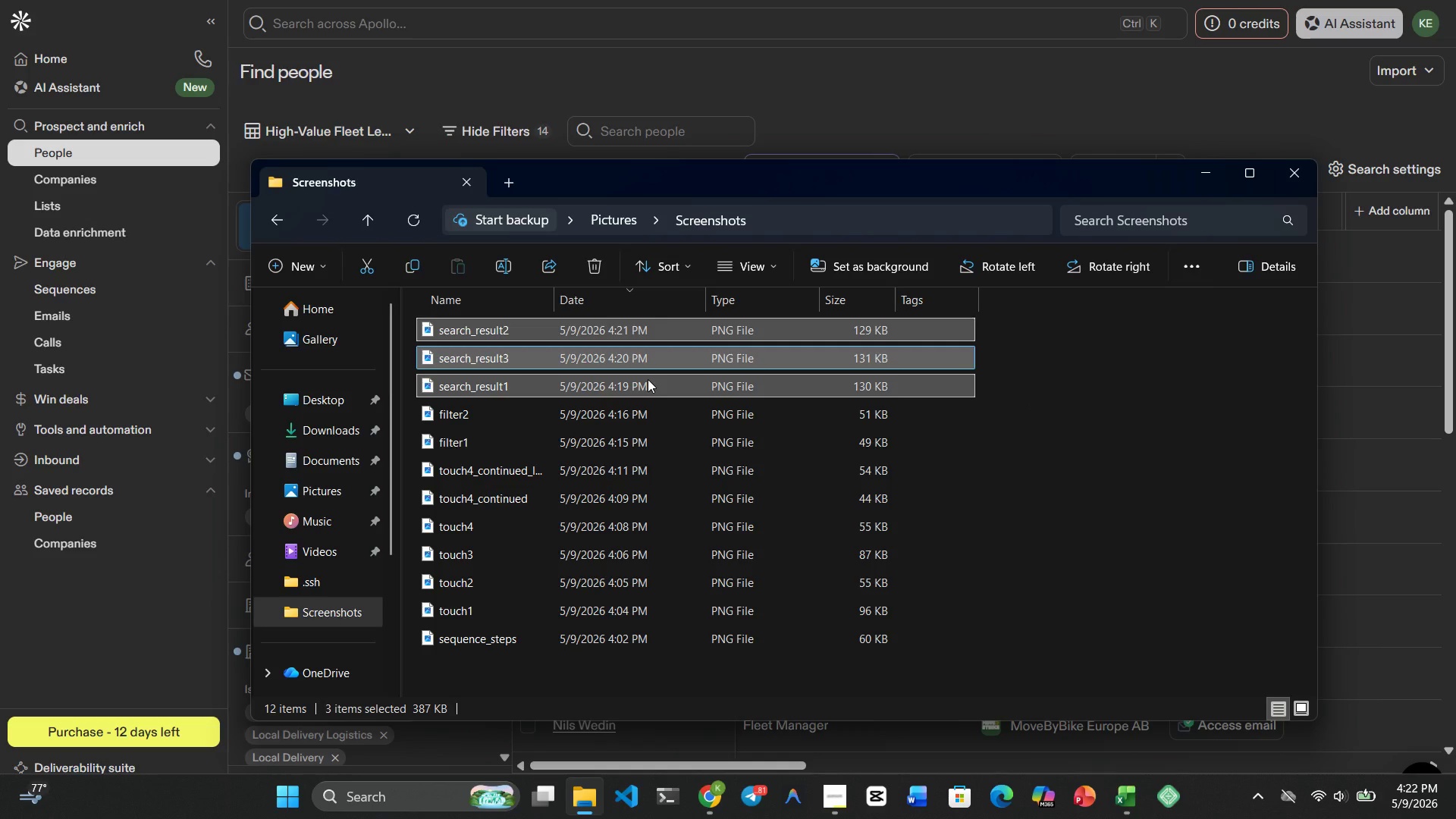 
right_click([648, 379])
 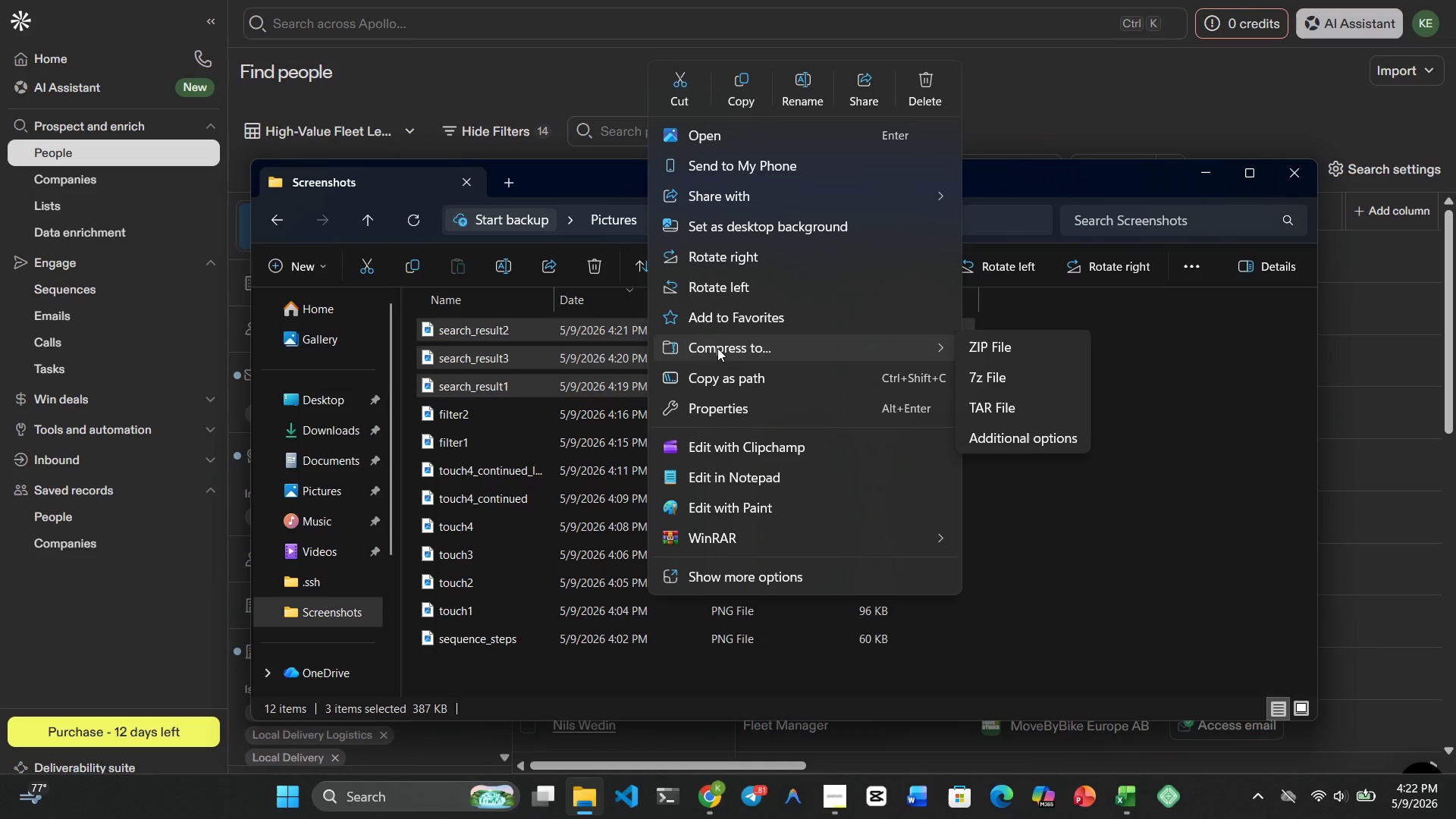 
left_click([996, 344])
 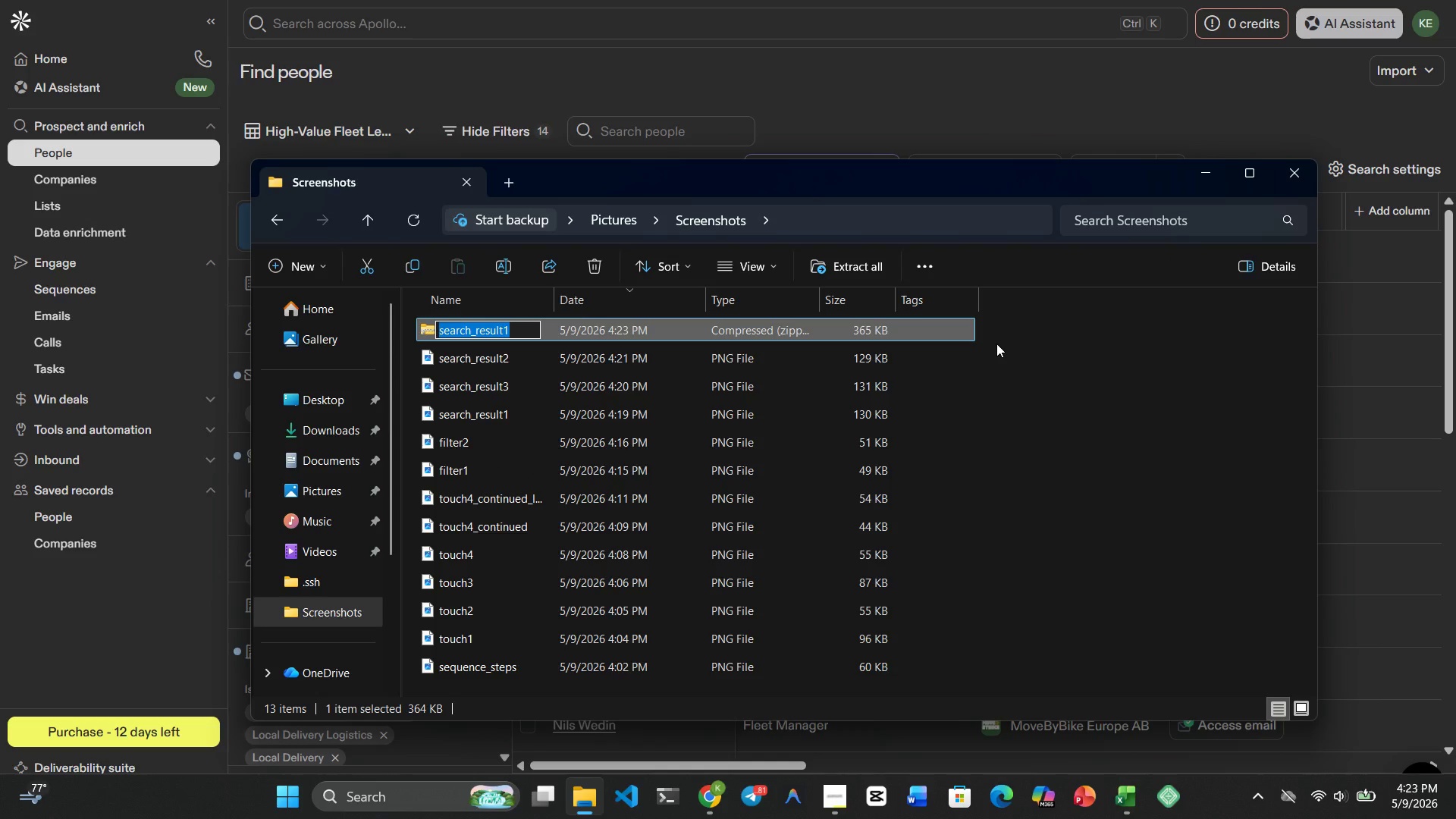 
key(ArrowRight)
 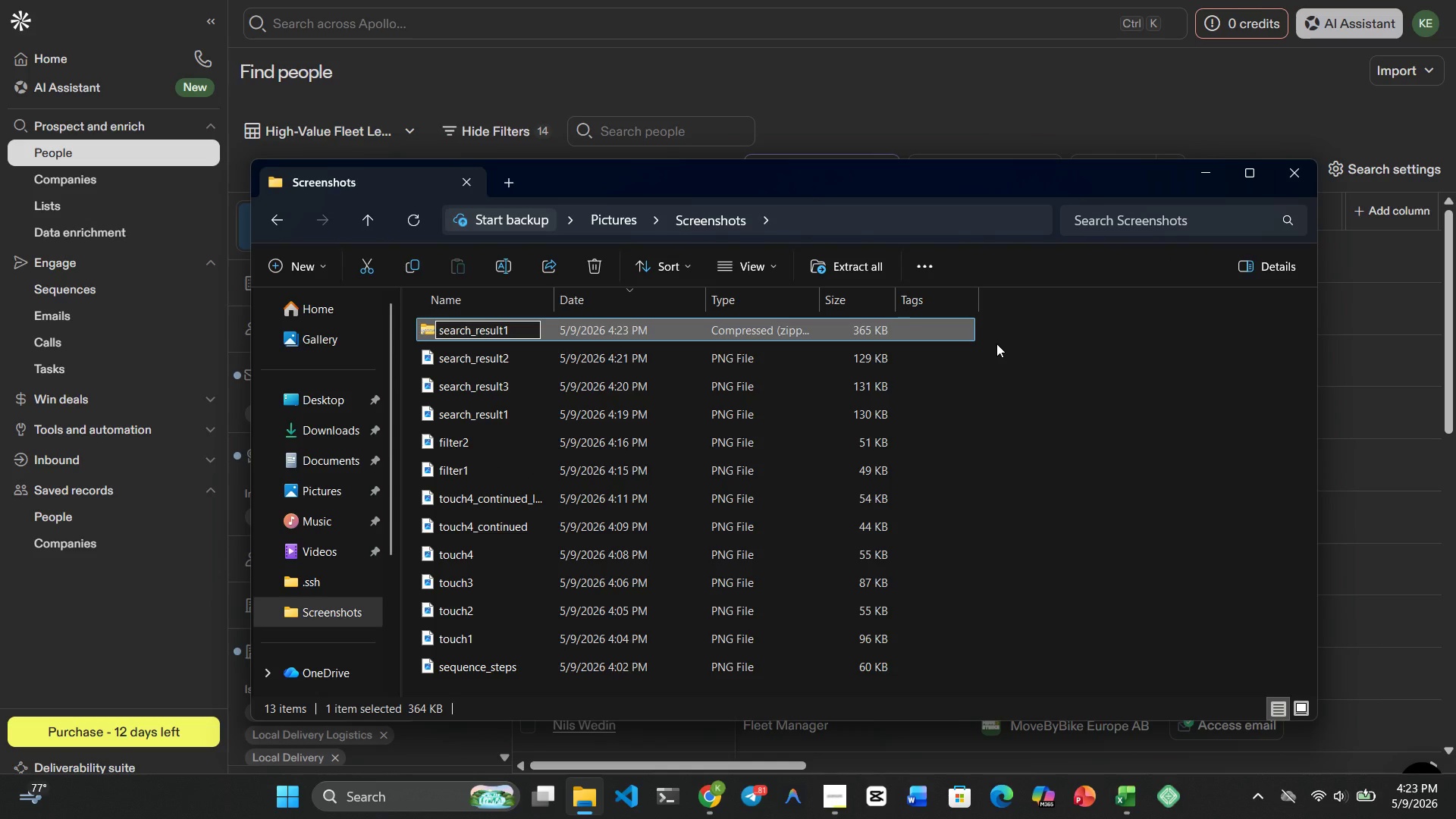 
key(Backspace)
 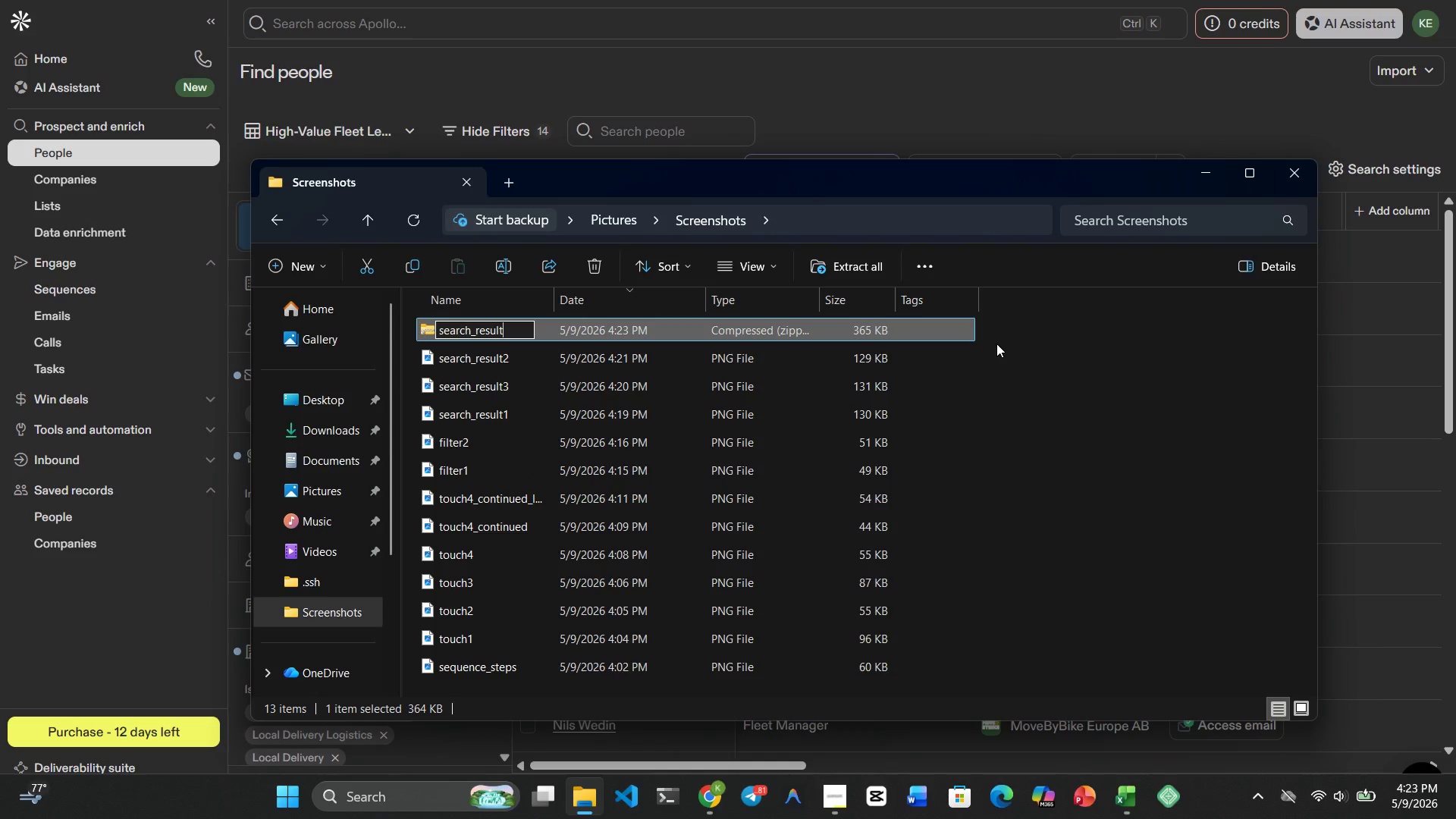 
key(S)
 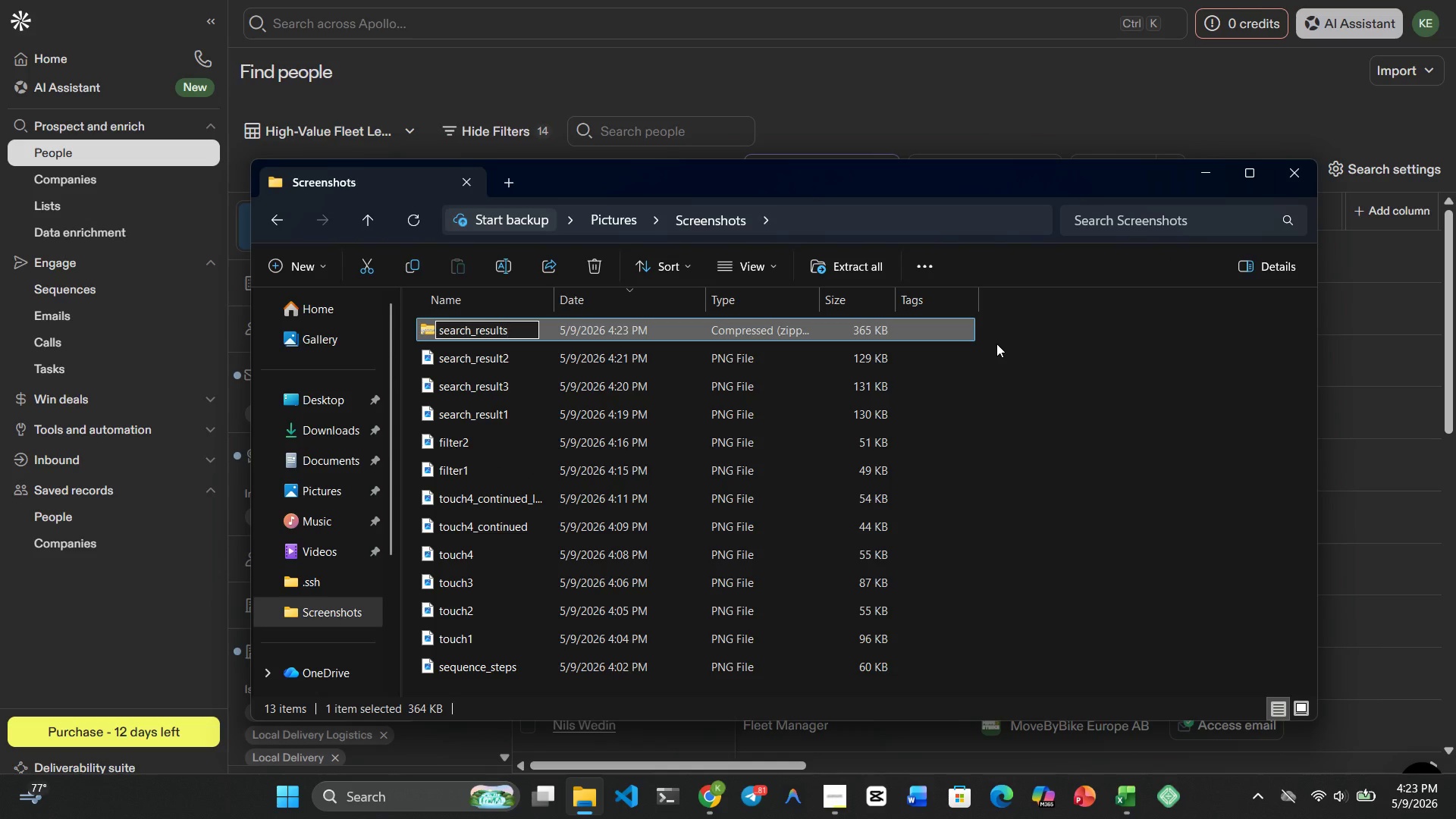 
key(Enter)
 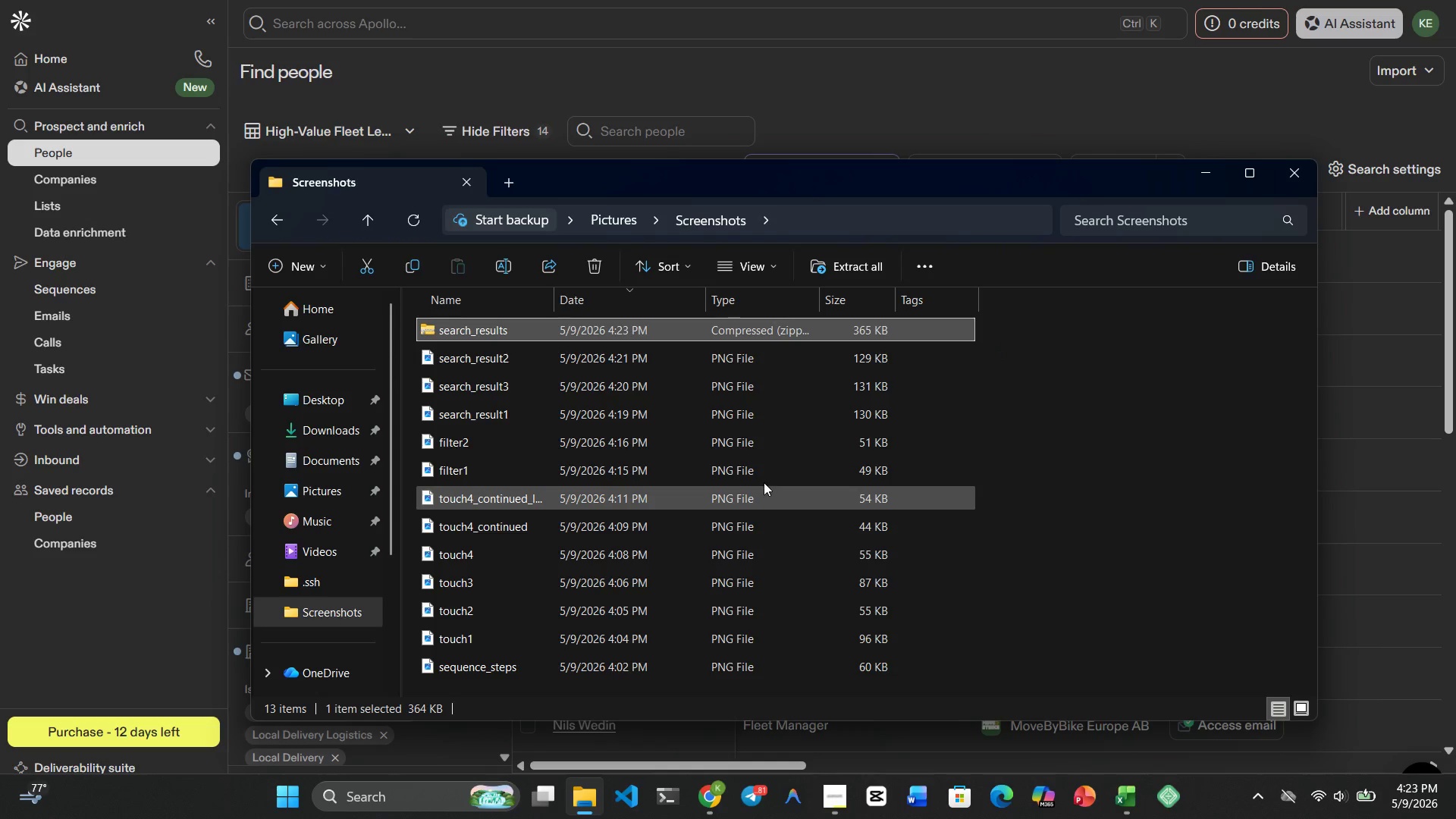 
left_click([741, 439])
 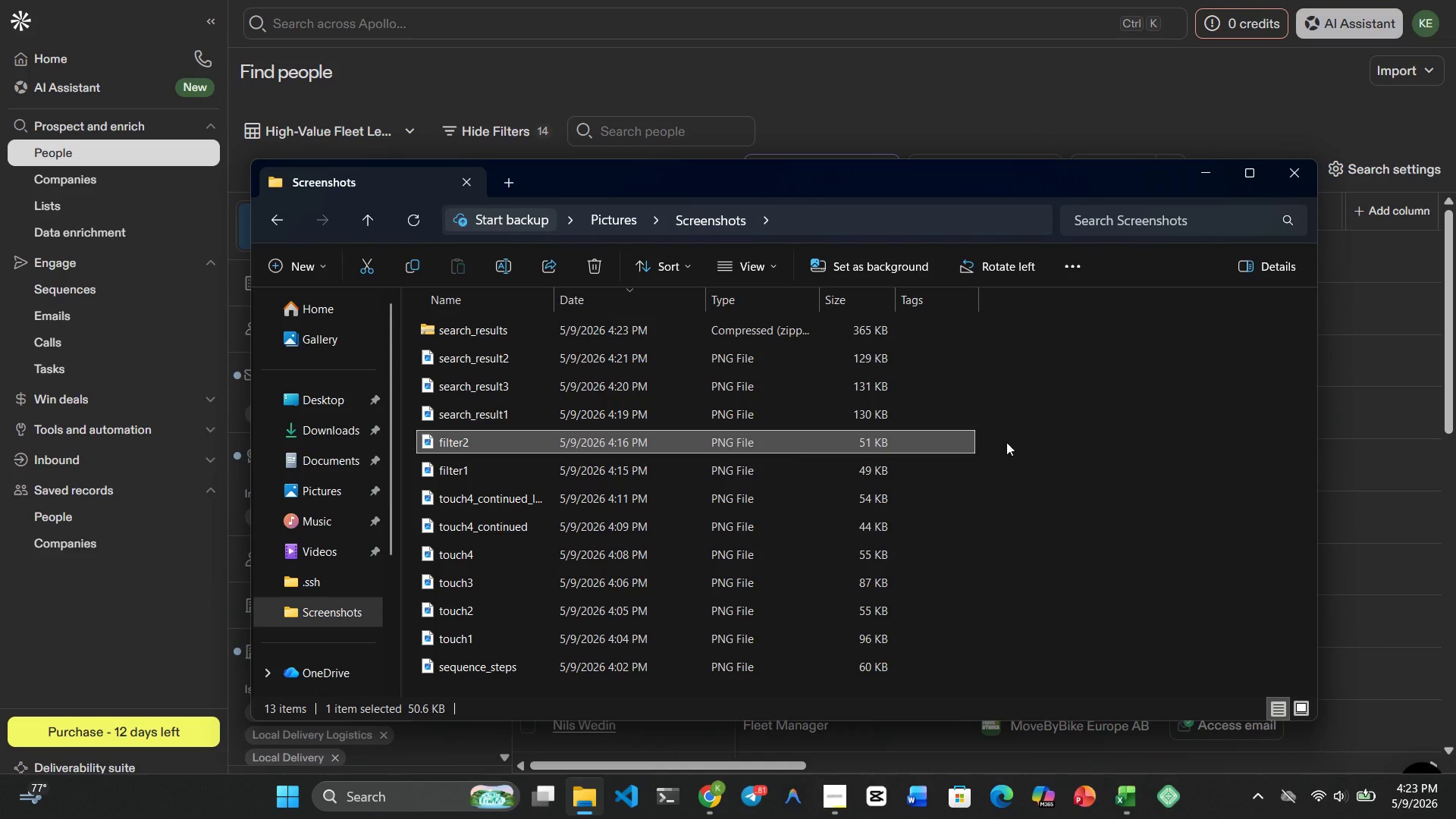 
left_click([1112, 444])
 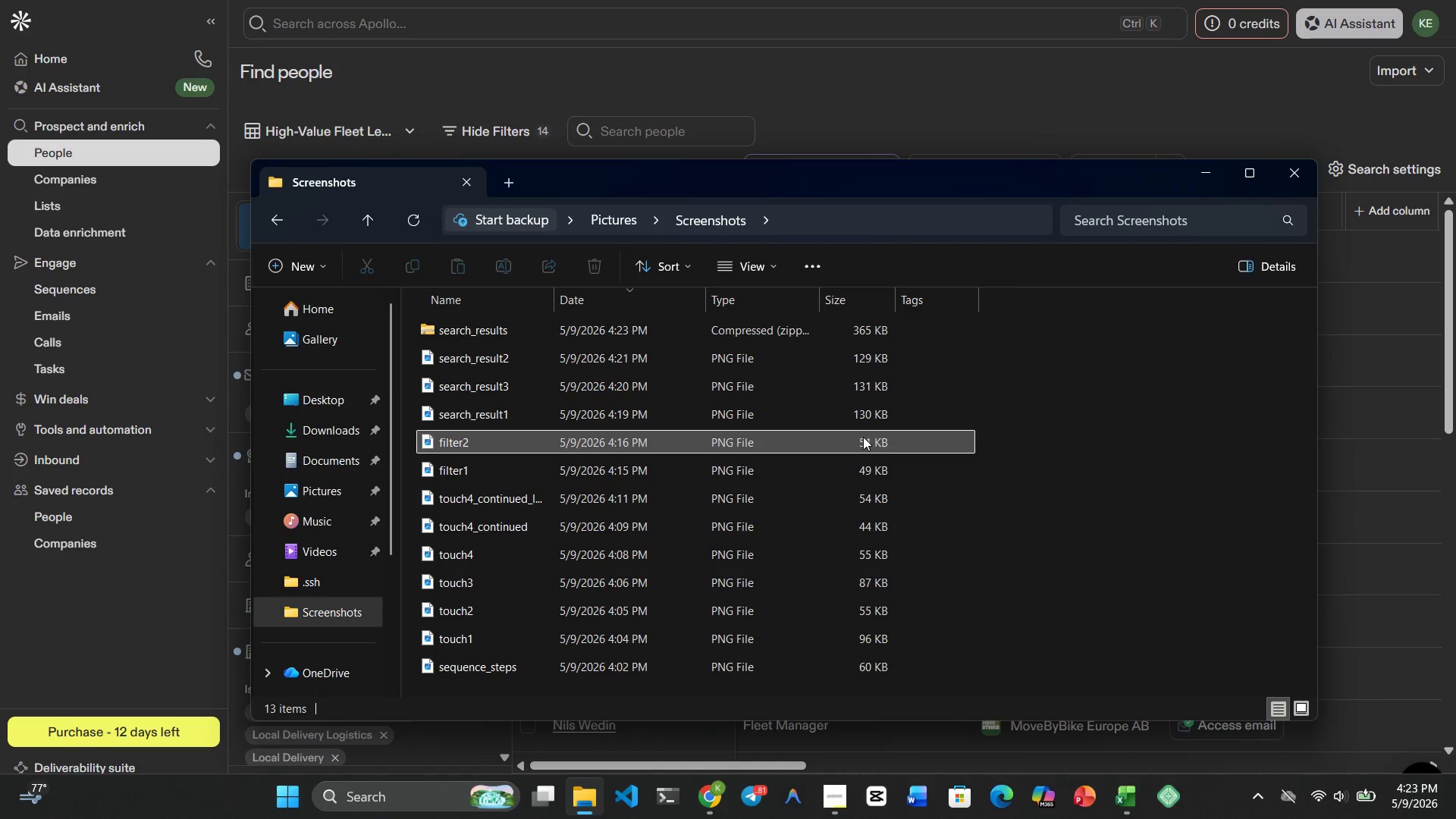 
left_click_drag(start_coordinate=[862, 436], to_coordinate=[858, 440])